 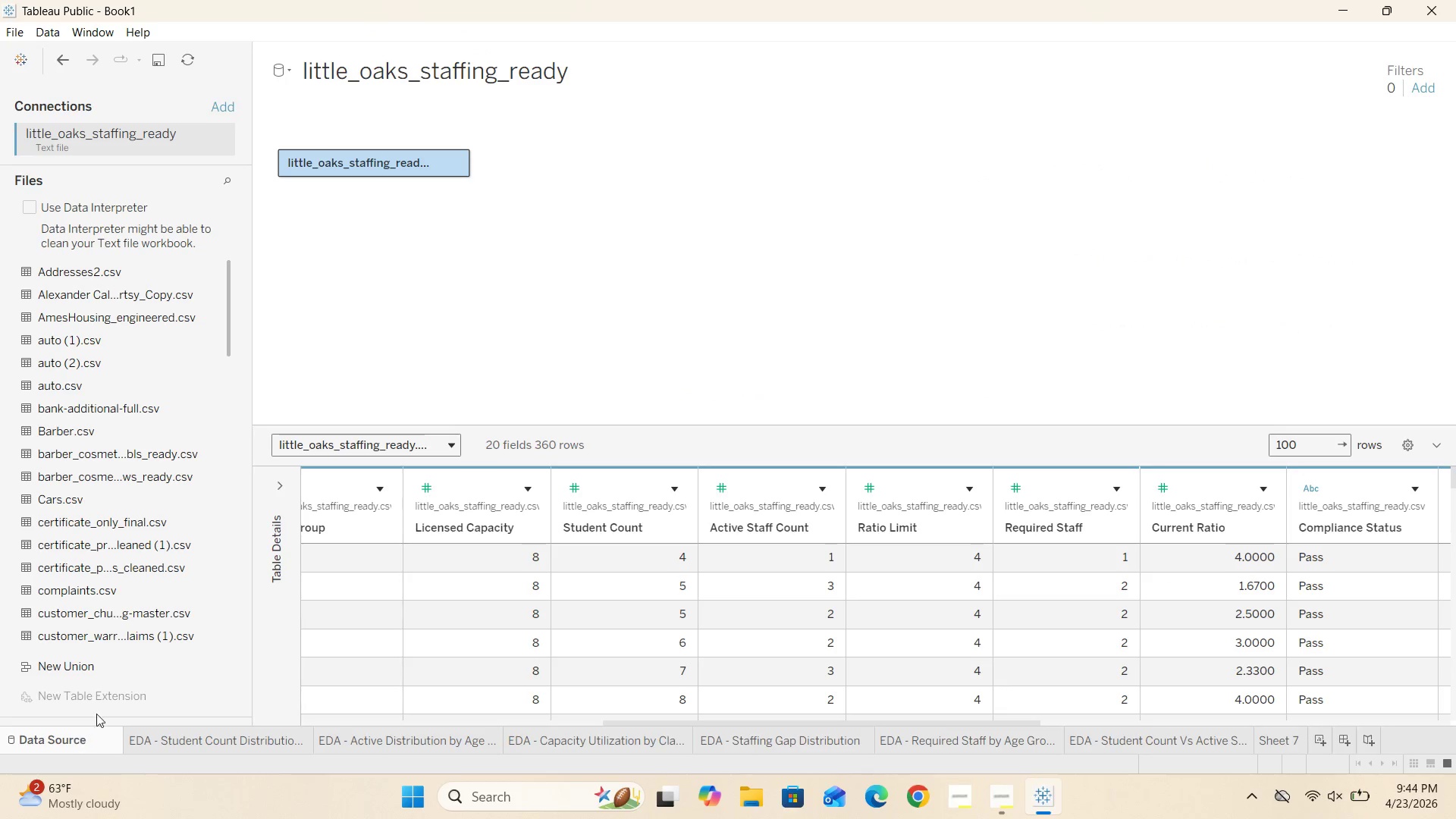 
left_click_drag(start_coordinate=[702, 724], to_coordinate=[336, 717])
 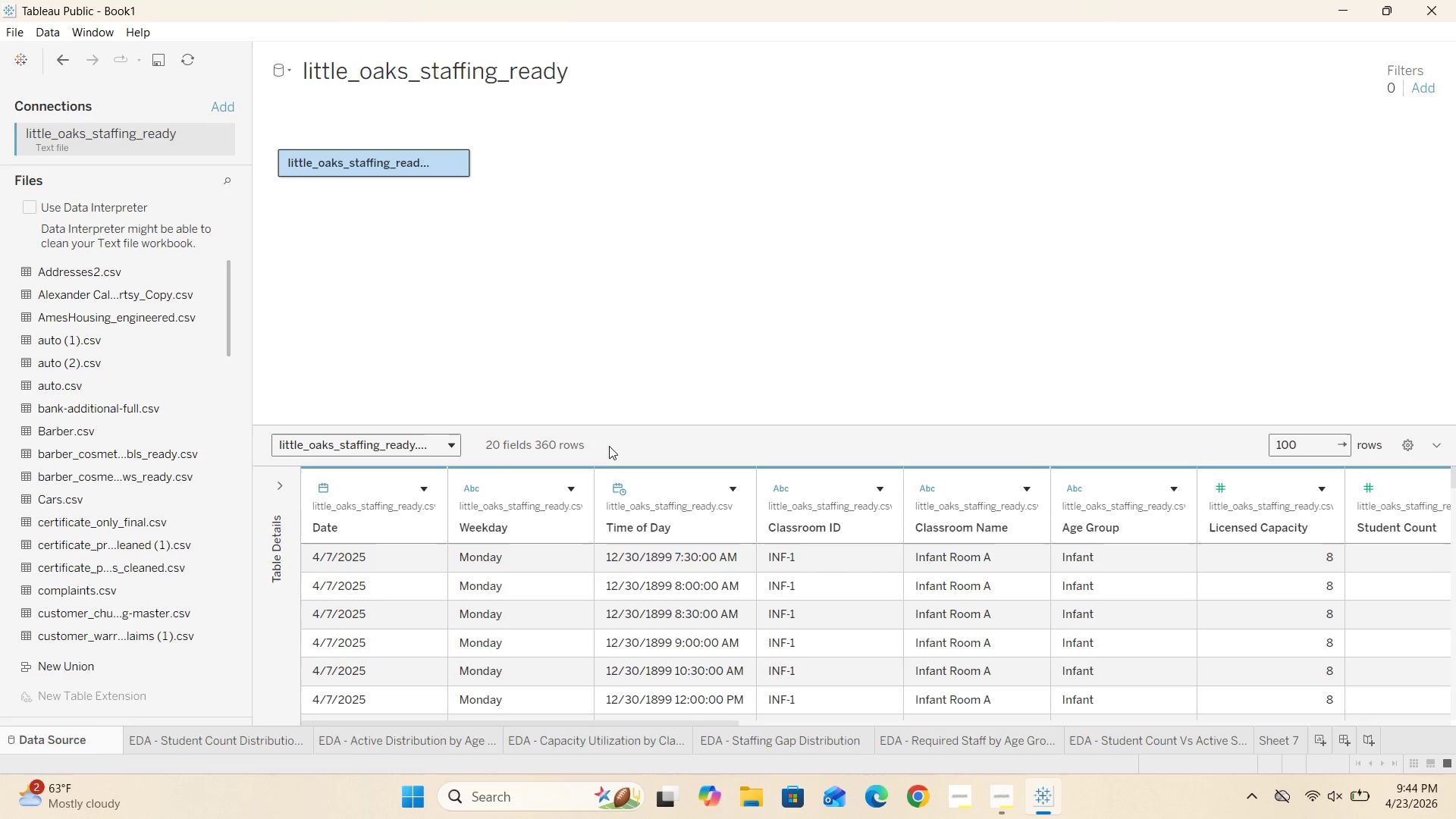 
wait(5.75)
 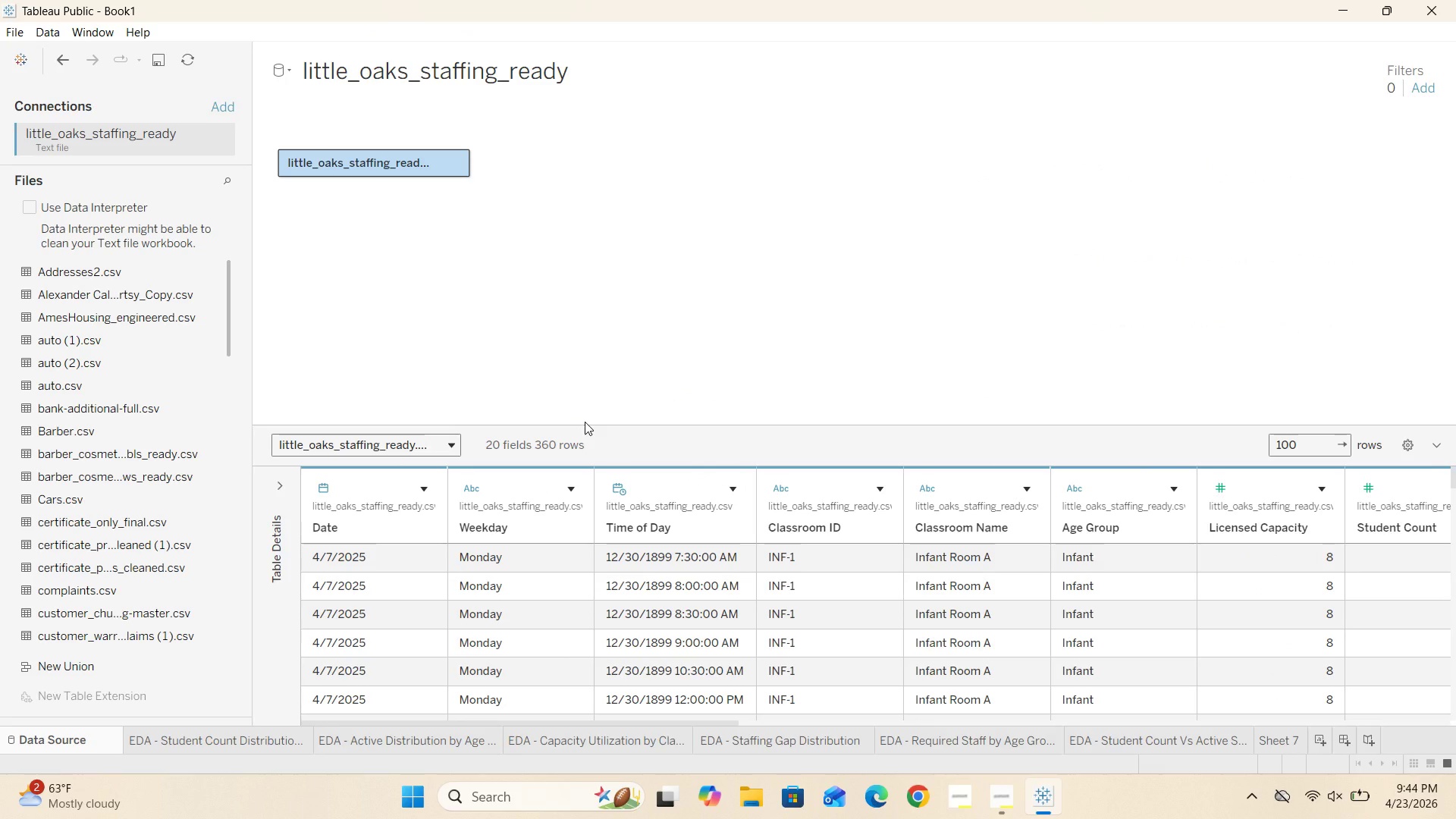 
left_click([603, 433])
 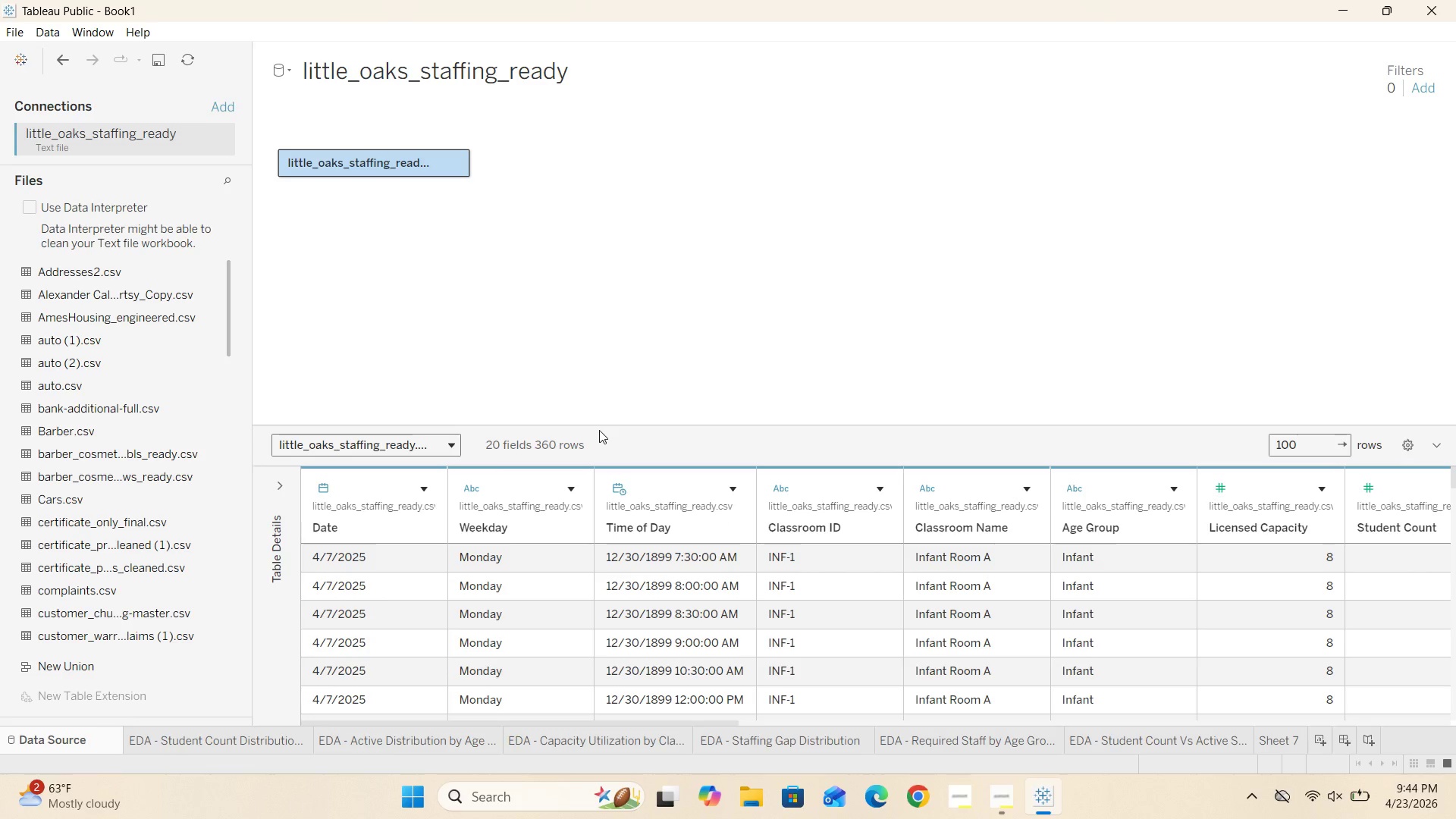 
left_click([598, 418])
 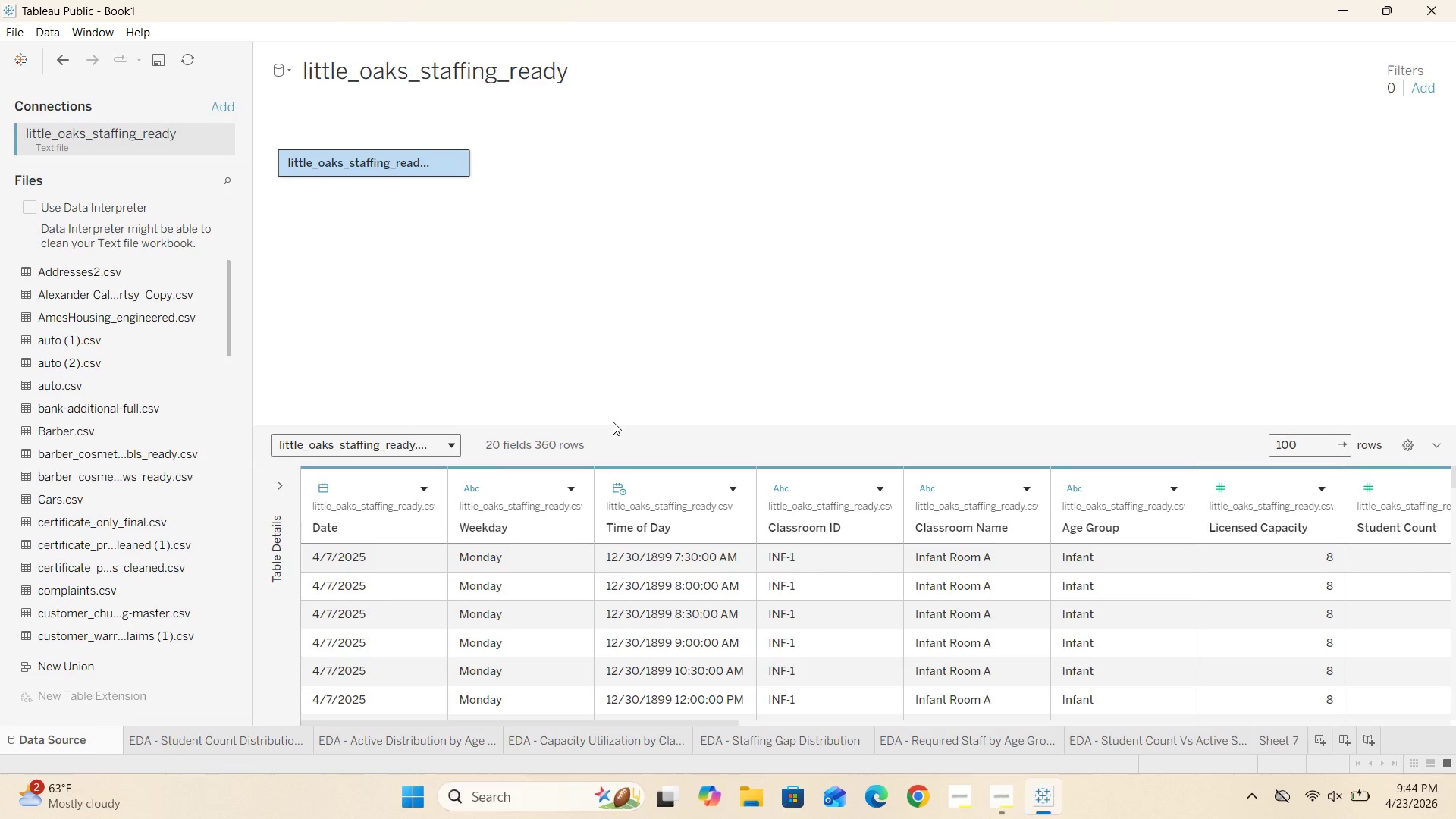 
left_click([618, 423])
 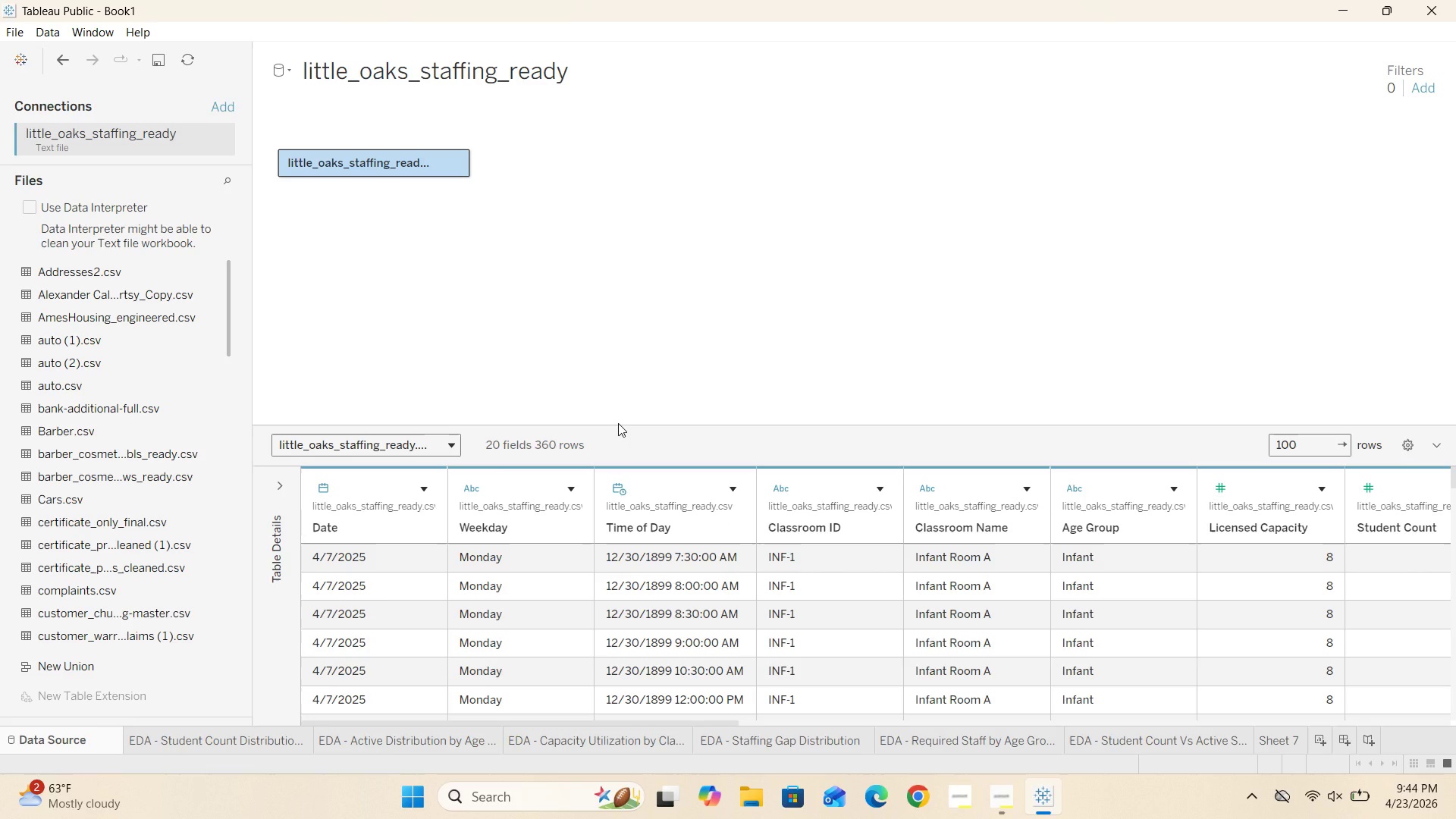 
wait(7.31)
 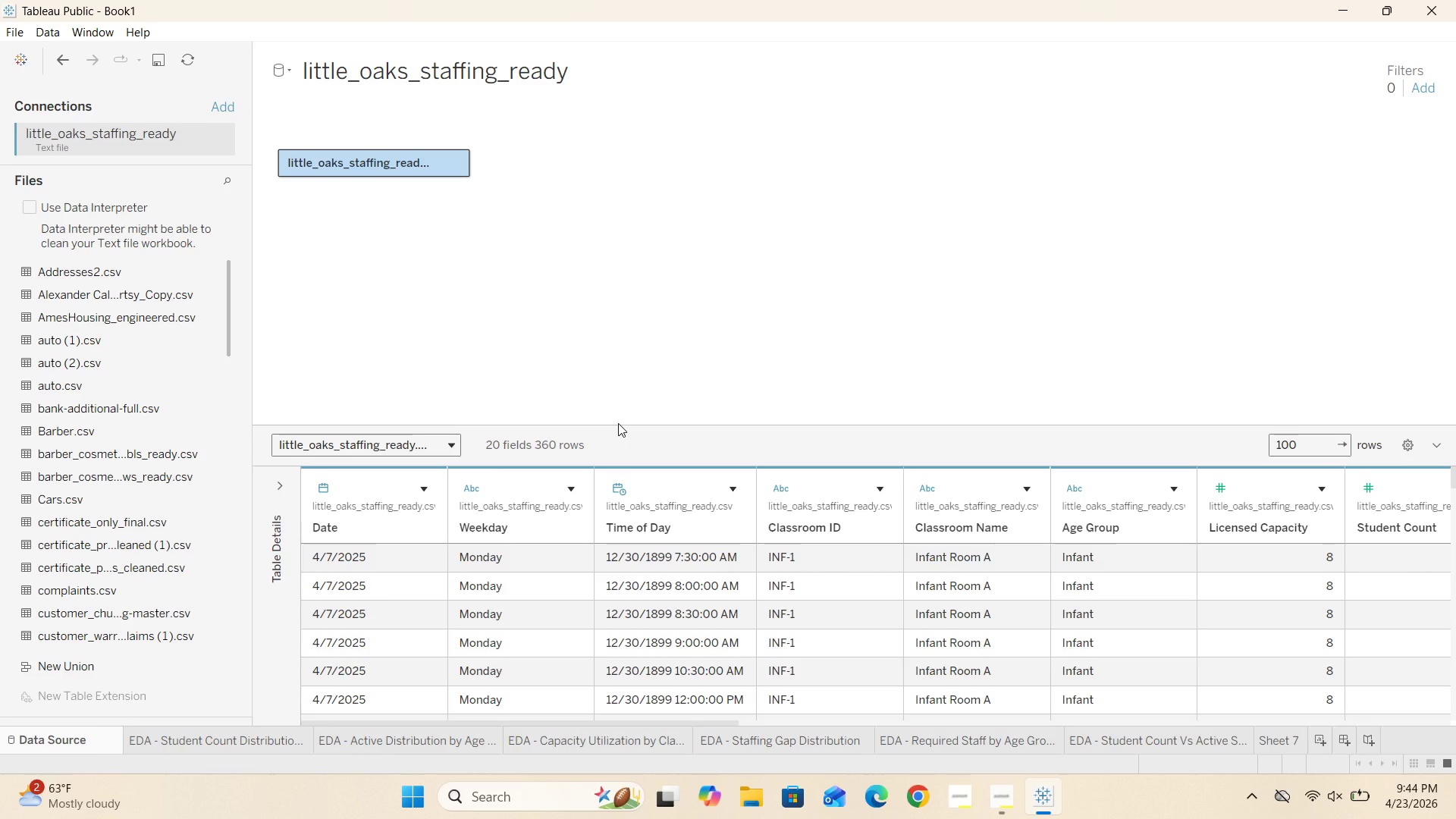 
scroll: coordinate [830, 591], scroll_direction: down, amount: 2.0
 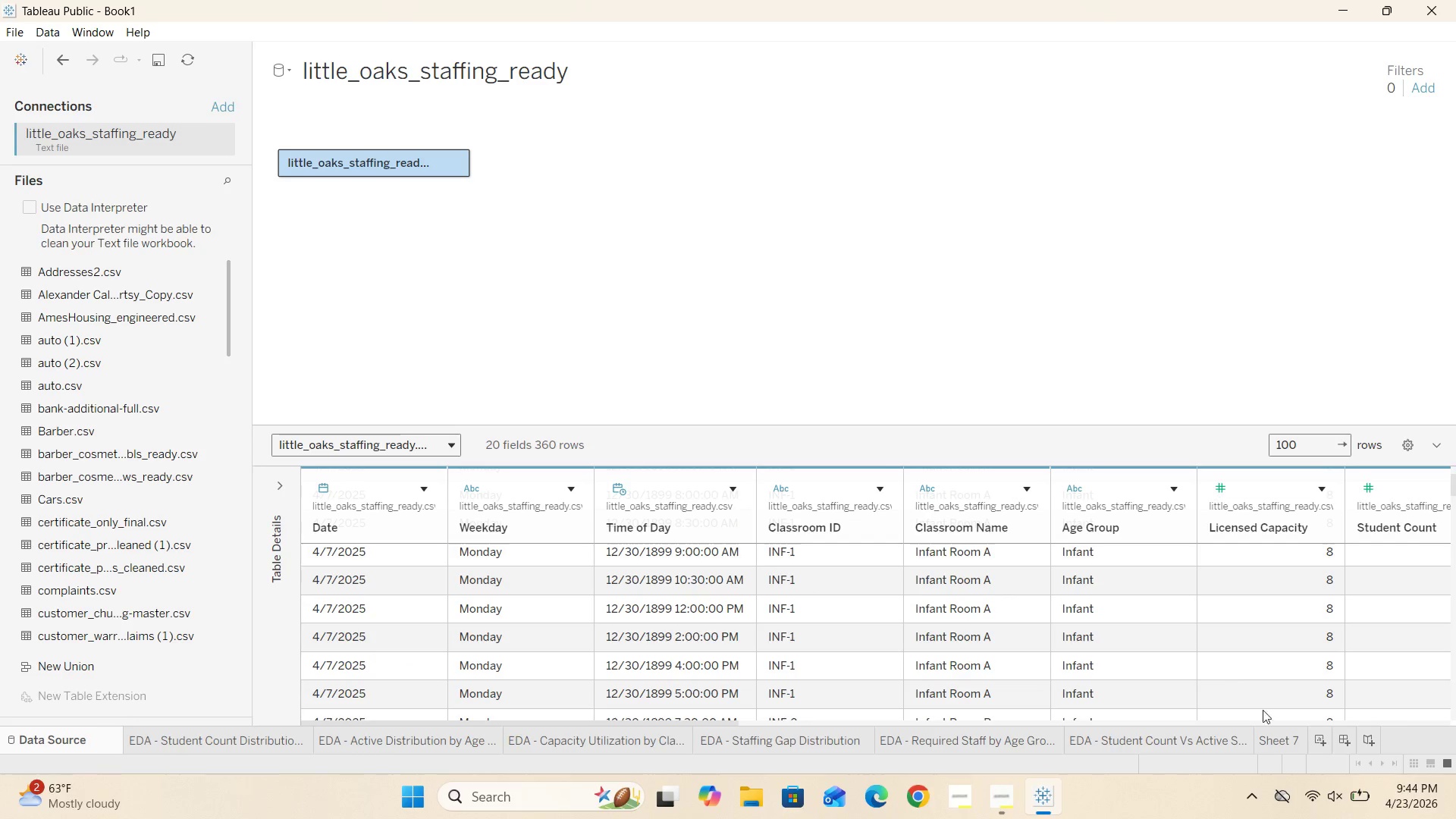 
left_click([1275, 743])
 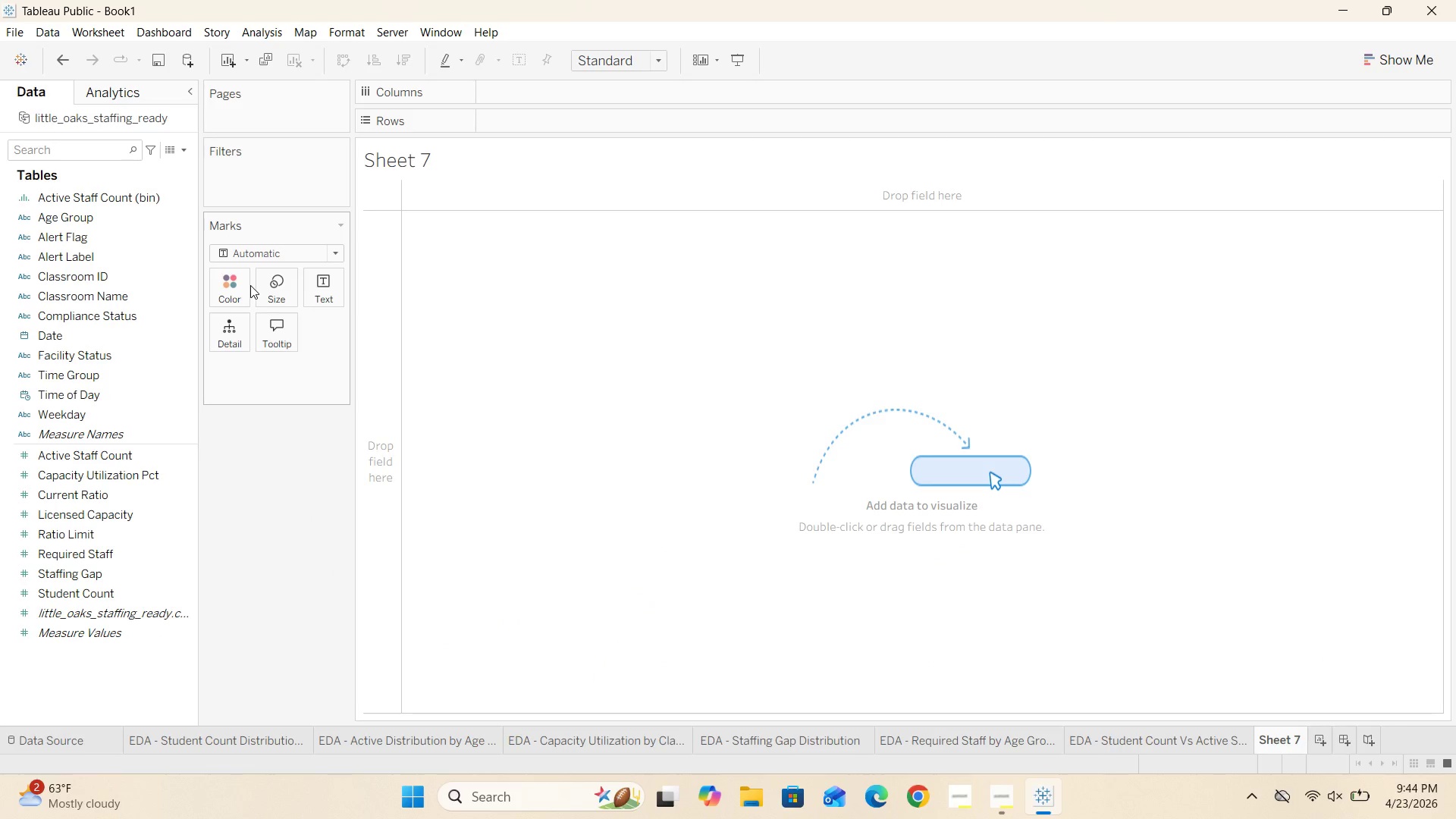 
wait(10.14)
 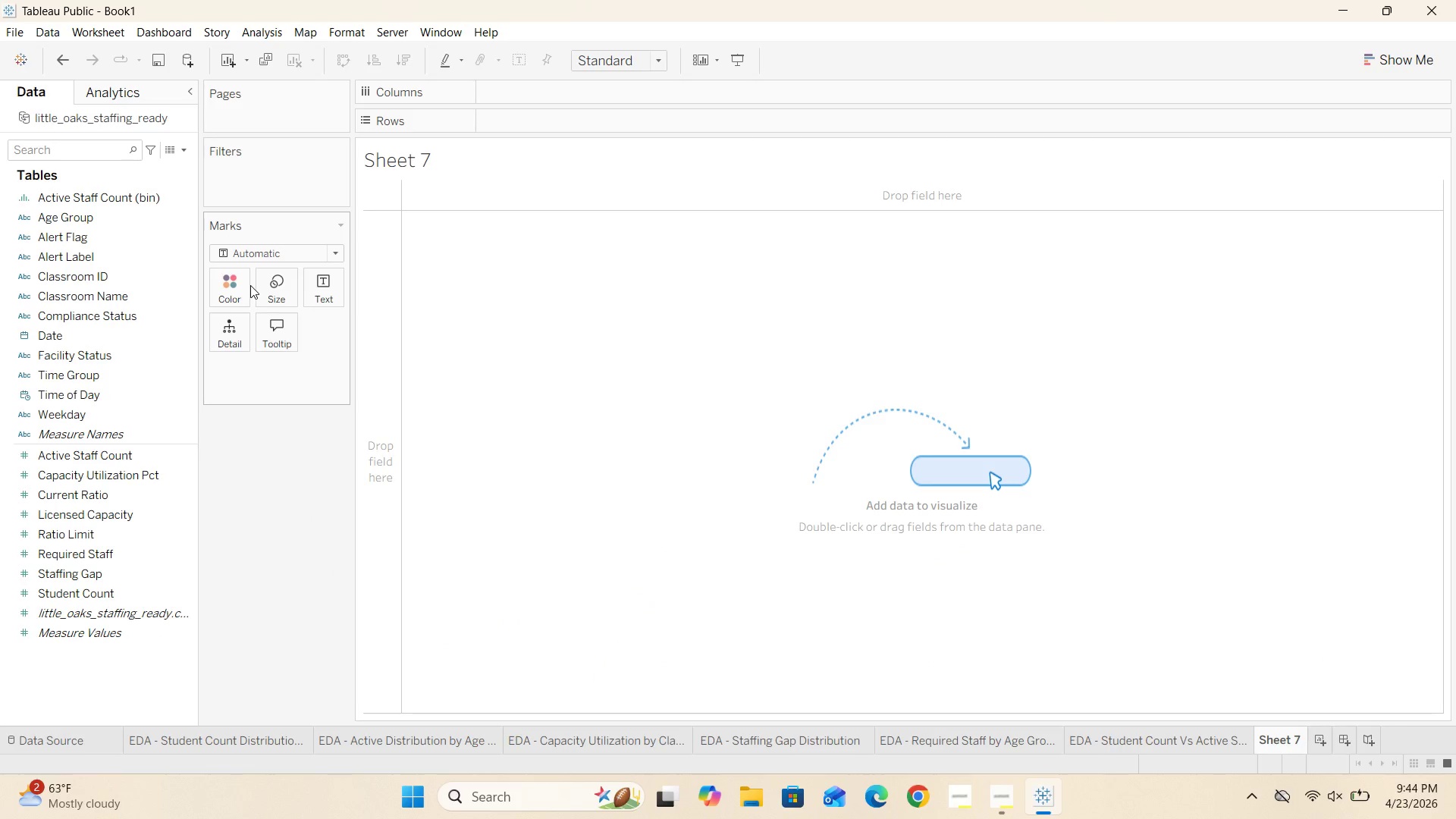 
left_click_drag(start_coordinate=[100, 375], to_coordinate=[539, 121])
 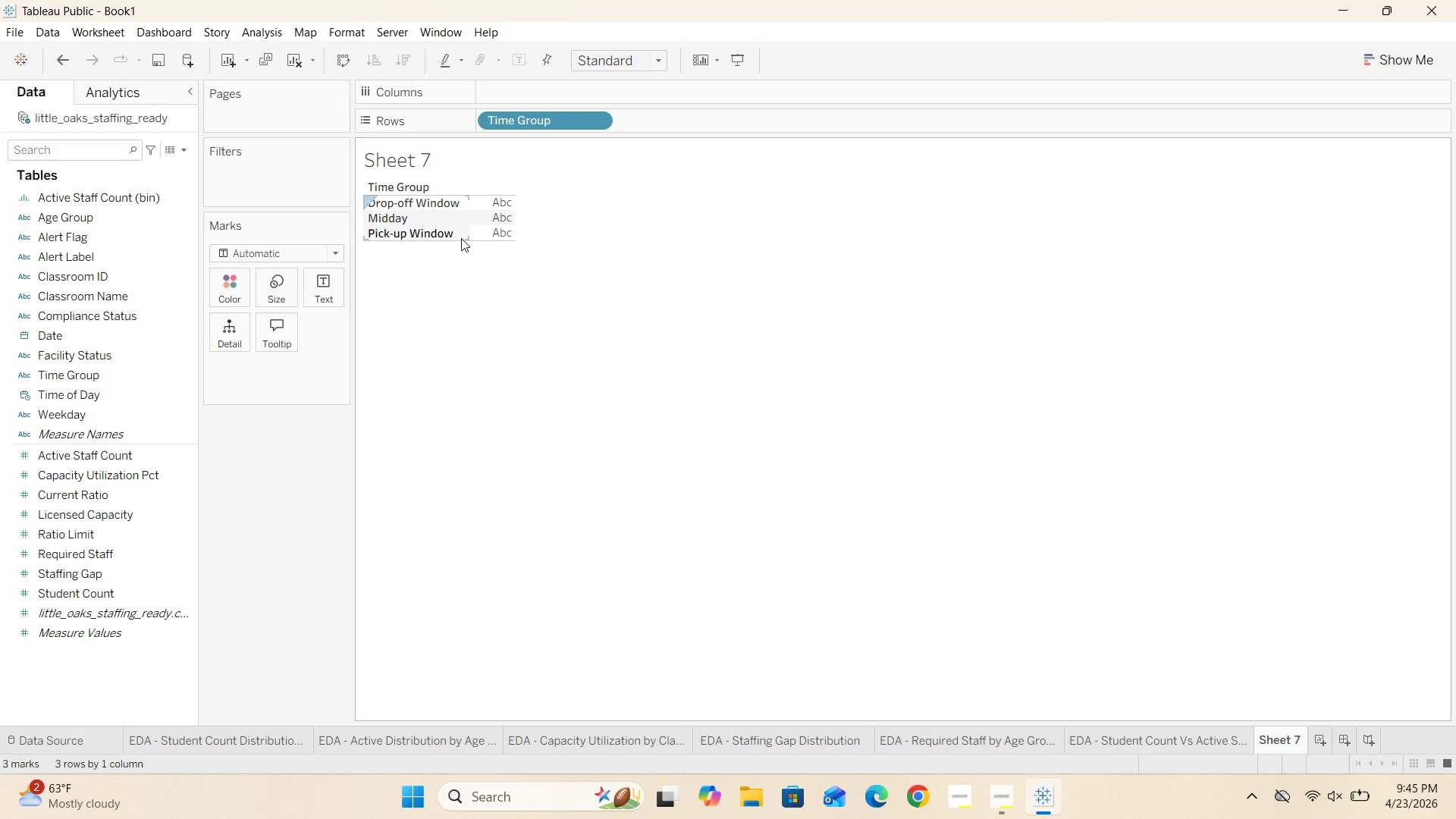 
wait(5.8)
 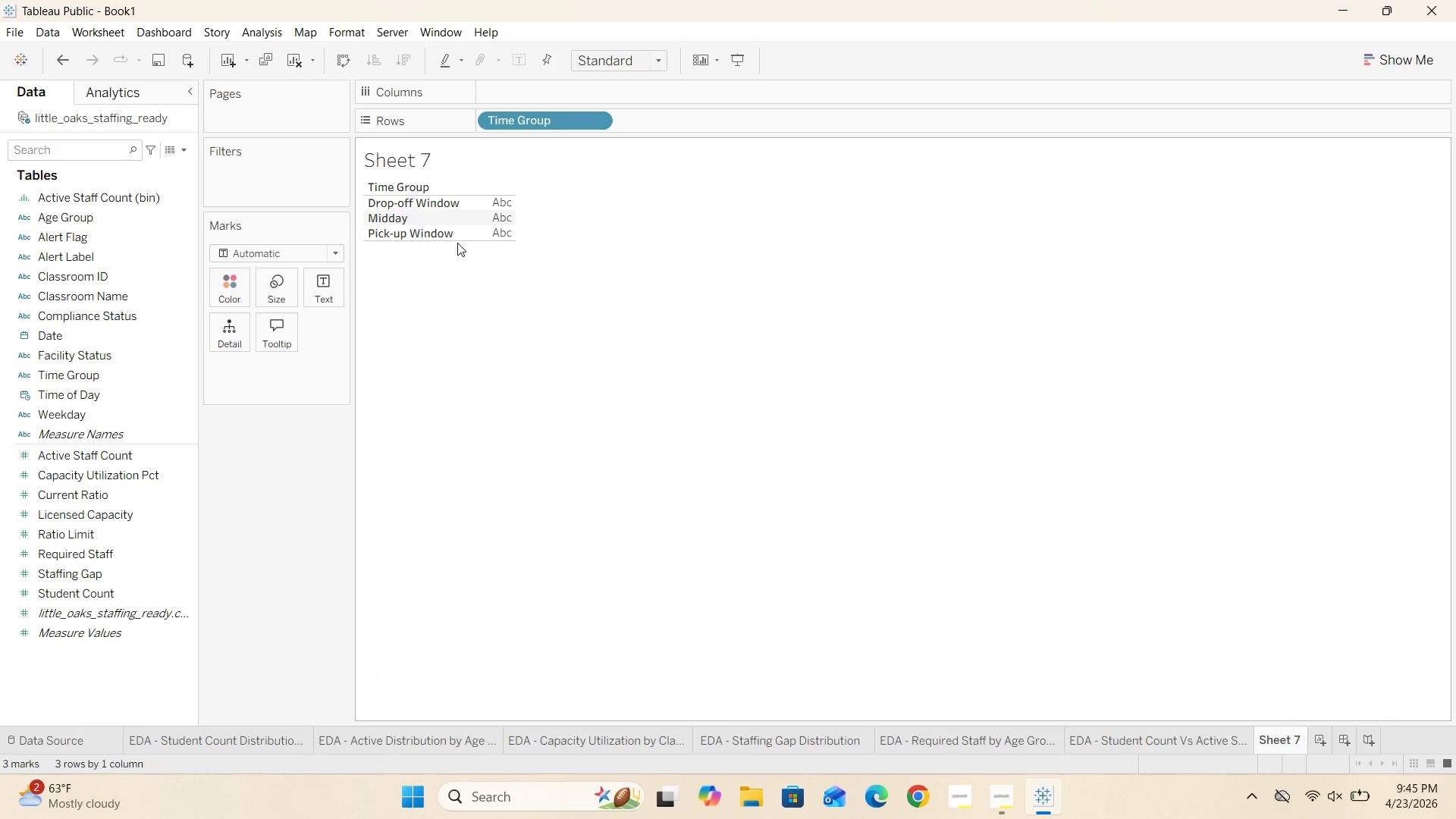 
left_click_drag(start_coordinate=[460, 239], to_coordinate=[460, 341])
 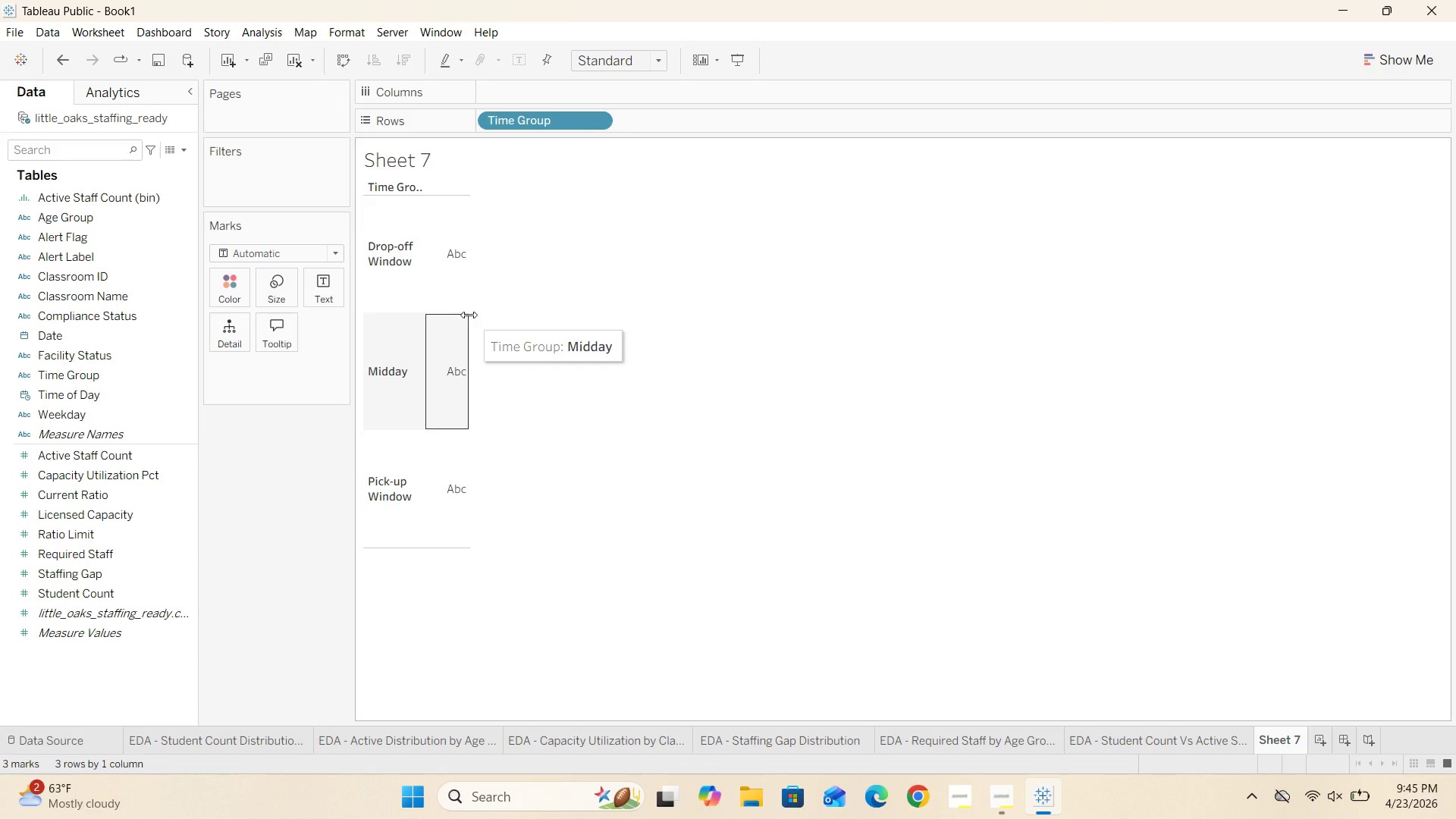 
left_click_drag(start_coordinate=[469, 313], to_coordinate=[554, 322])
 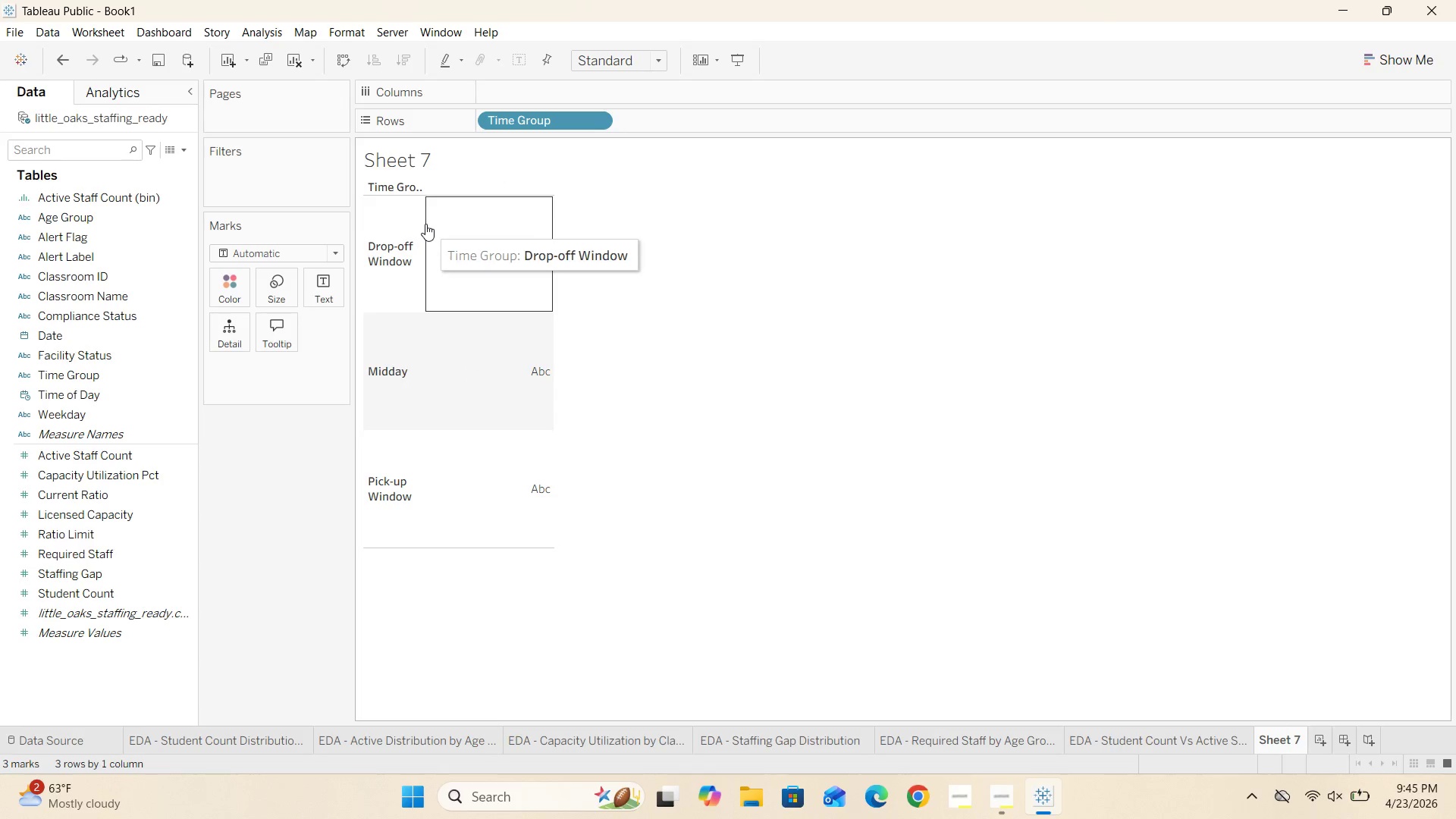 
left_click_drag(start_coordinate=[425, 225], to_coordinate=[460, 228])
 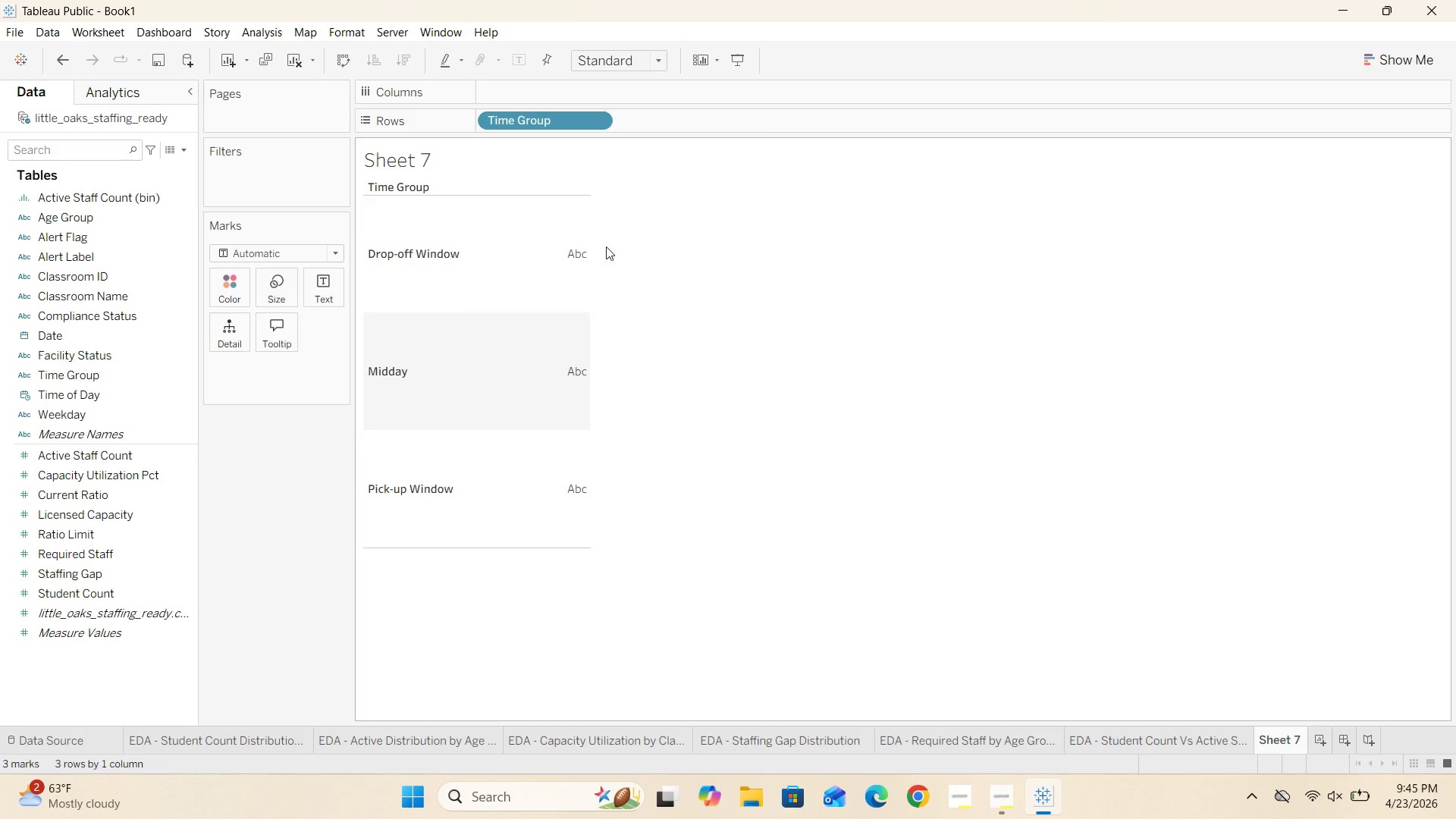 
left_click([672, 259])
 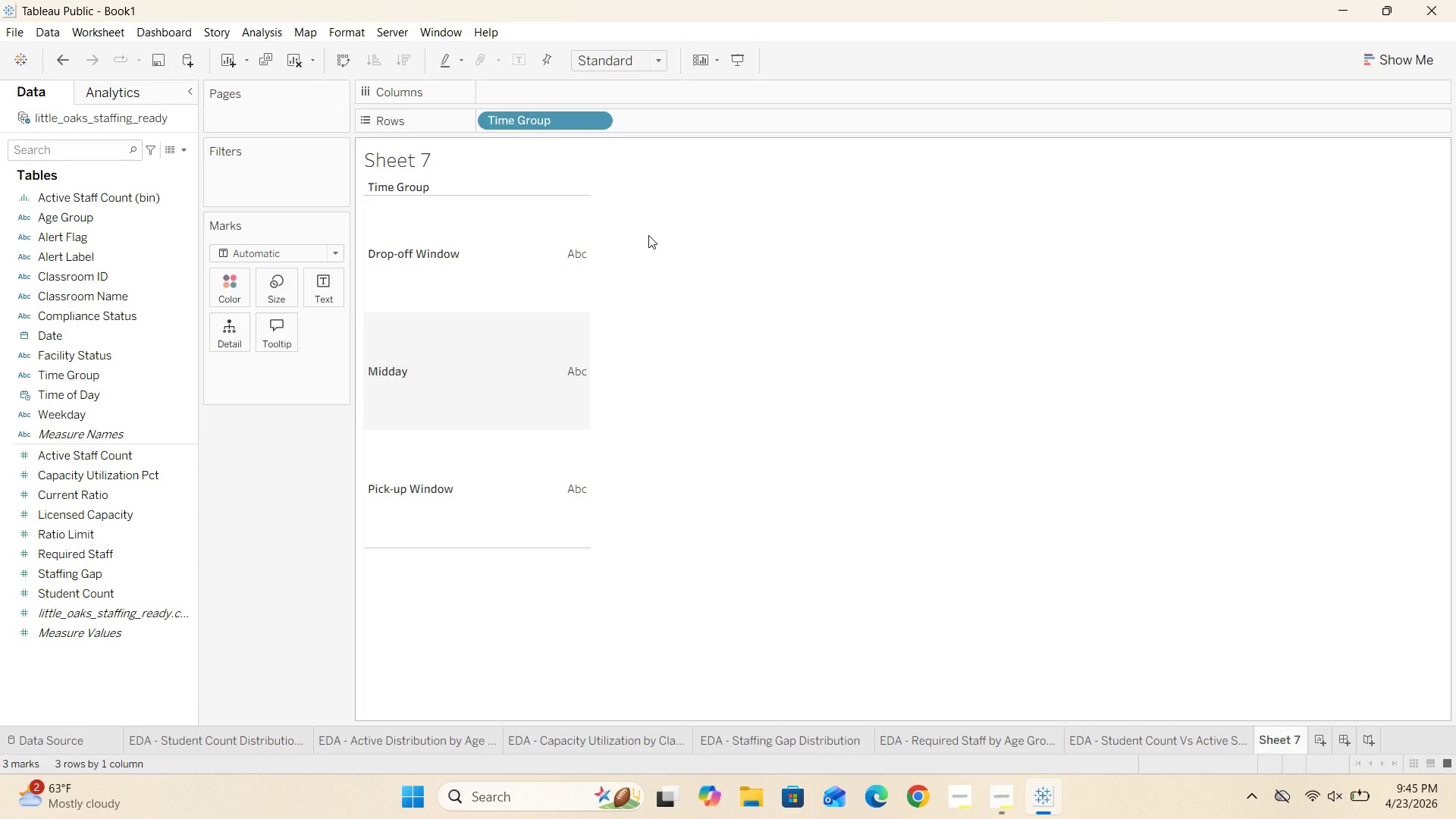 
wait(19.77)
 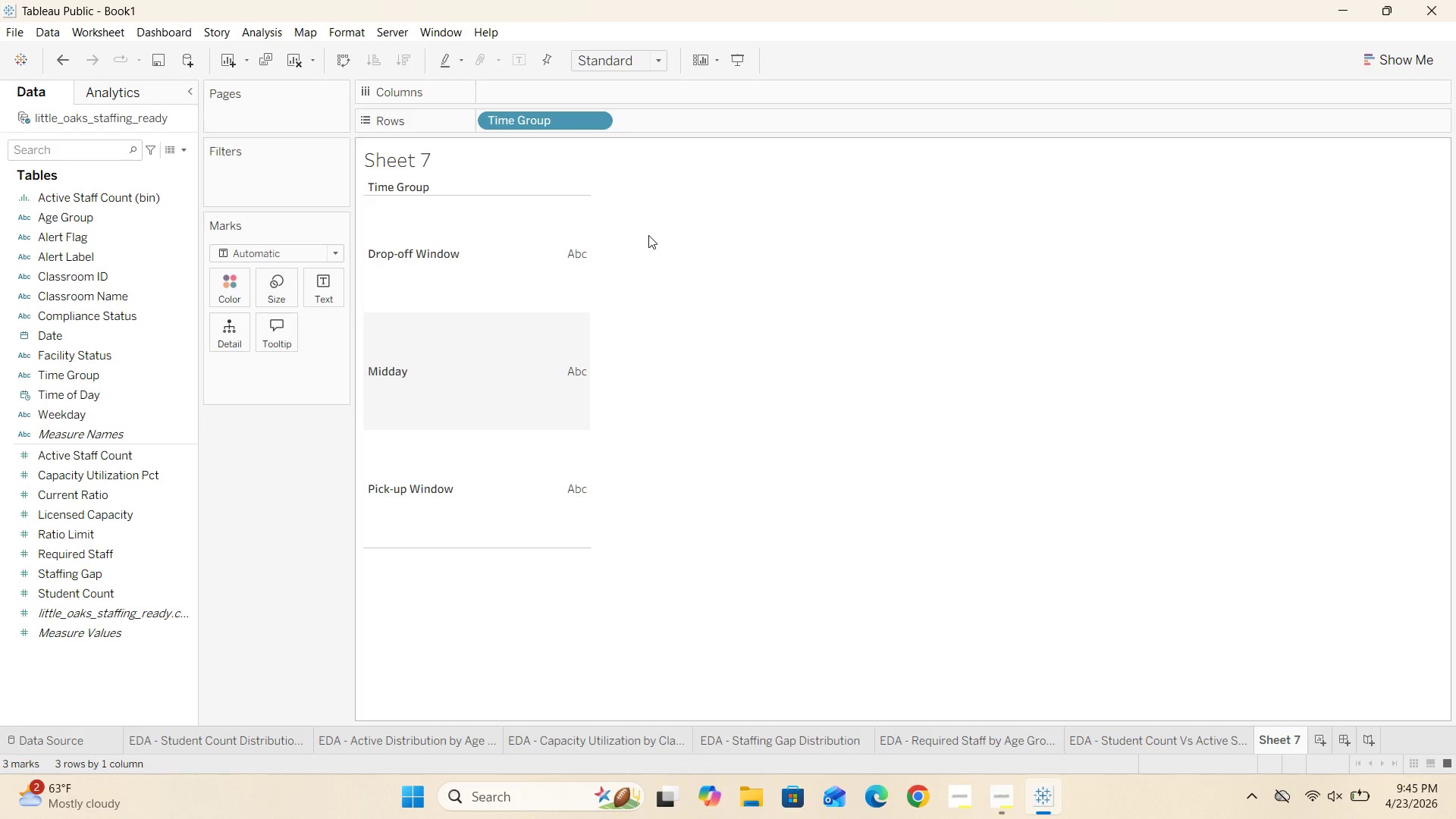 
left_click([187, 731])
 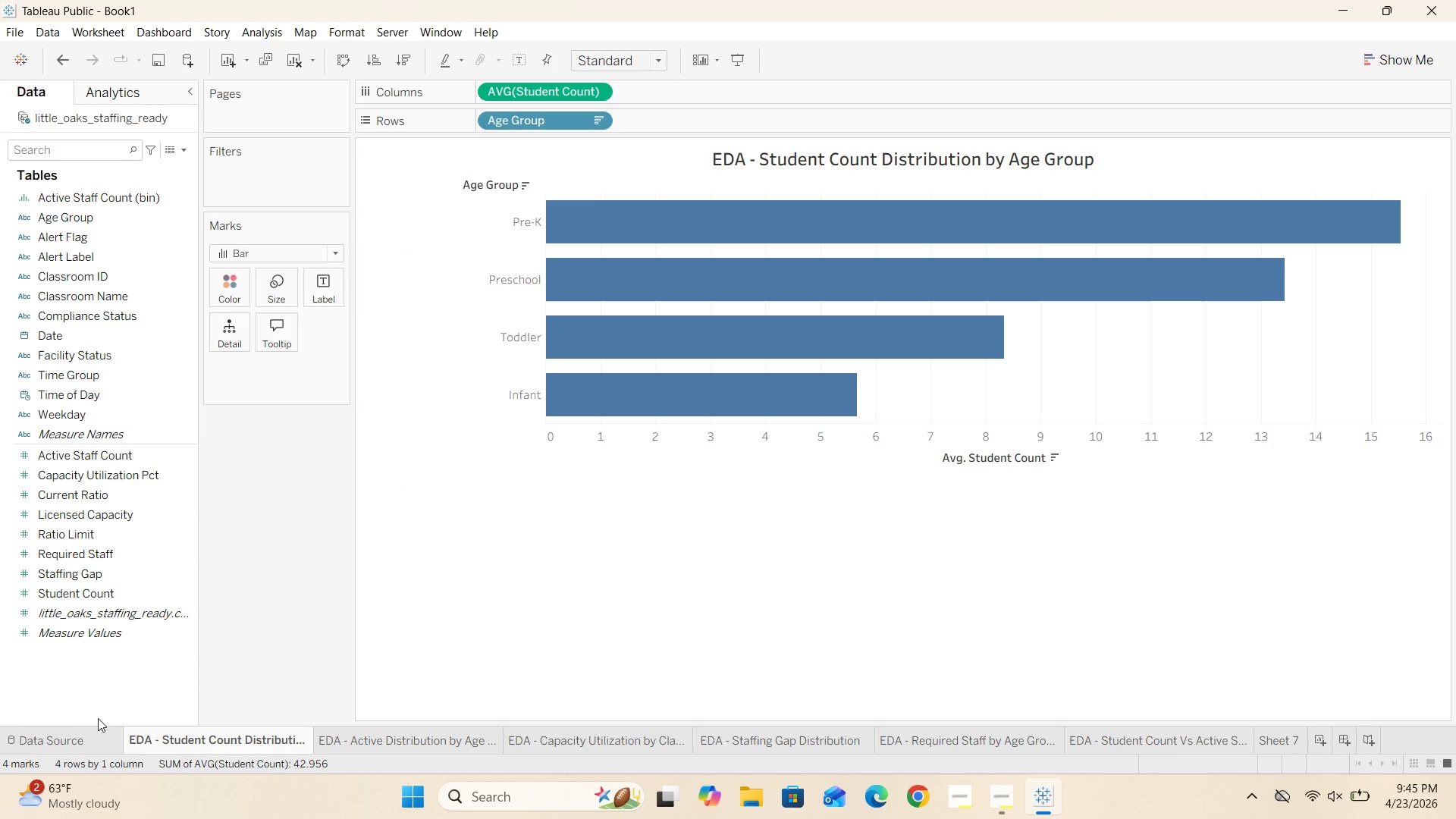 
left_click([72, 742])
 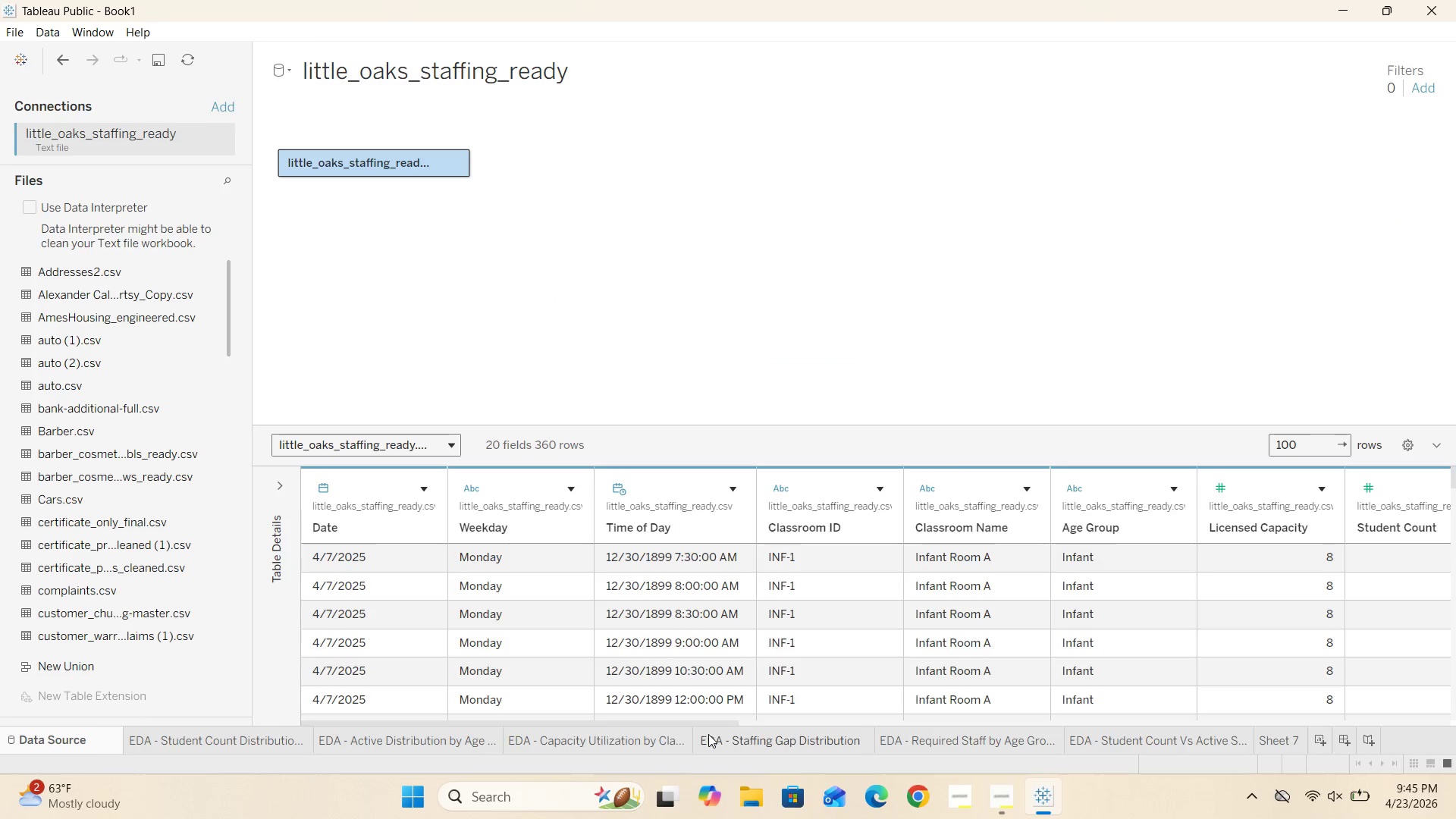 
left_click_drag(start_coordinate=[707, 724], to_coordinate=[1303, 697])
 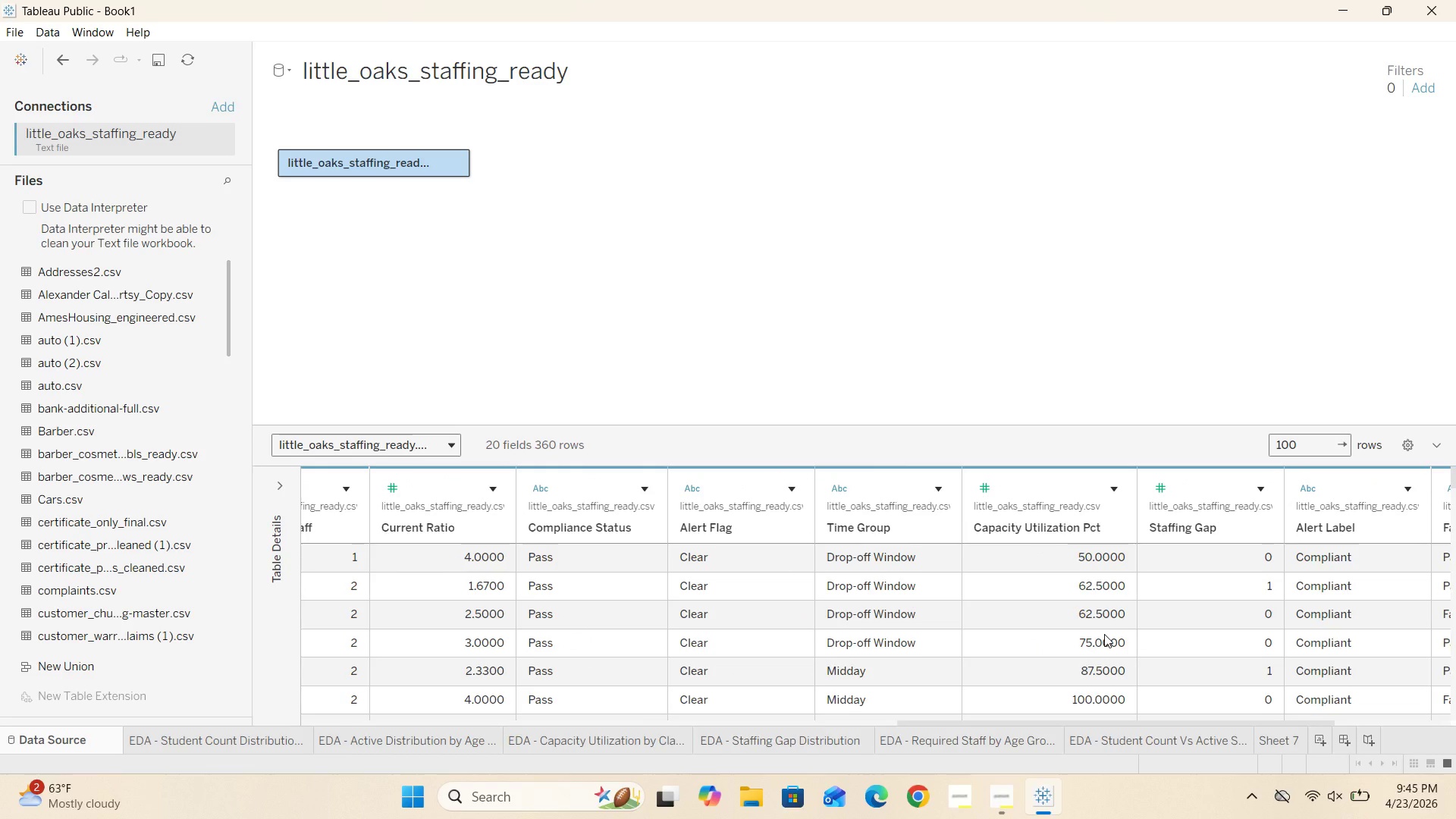 
scroll: coordinate [1104, 634], scroll_direction: down, amount: 4.0
 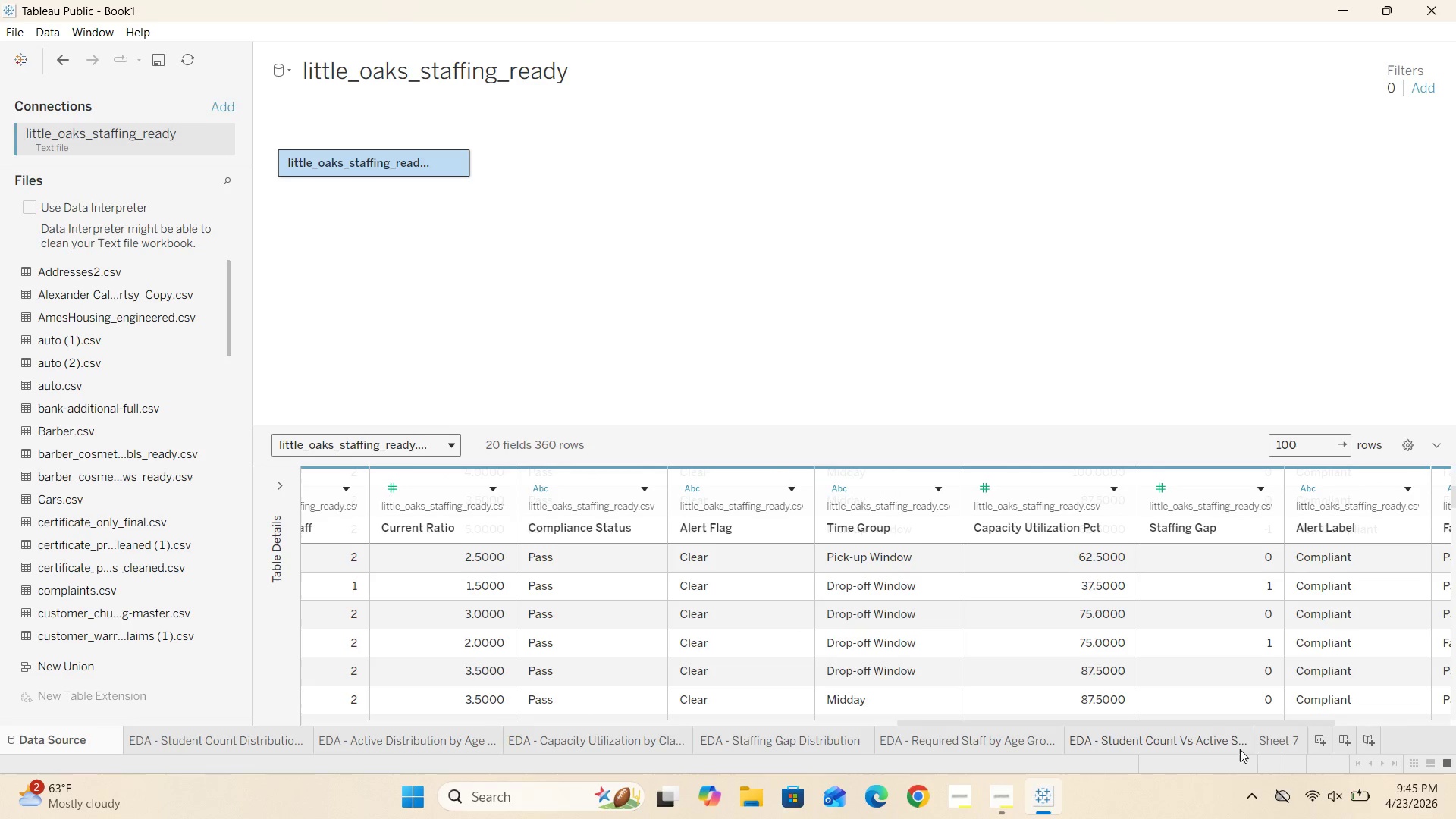 
left_click([1270, 739])
 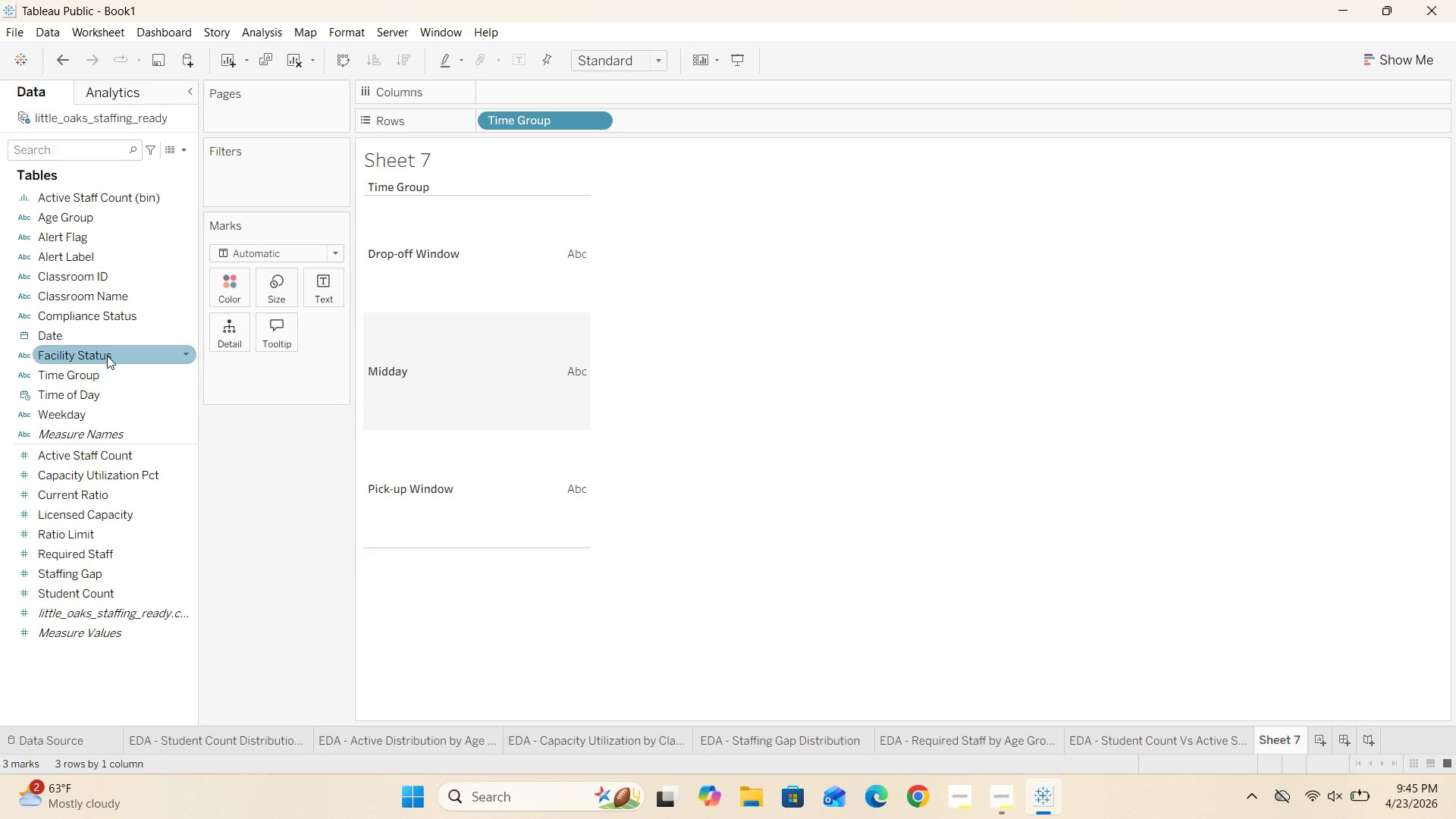 
left_click_drag(start_coordinate=[102, 474], to_coordinate=[551, 90])
 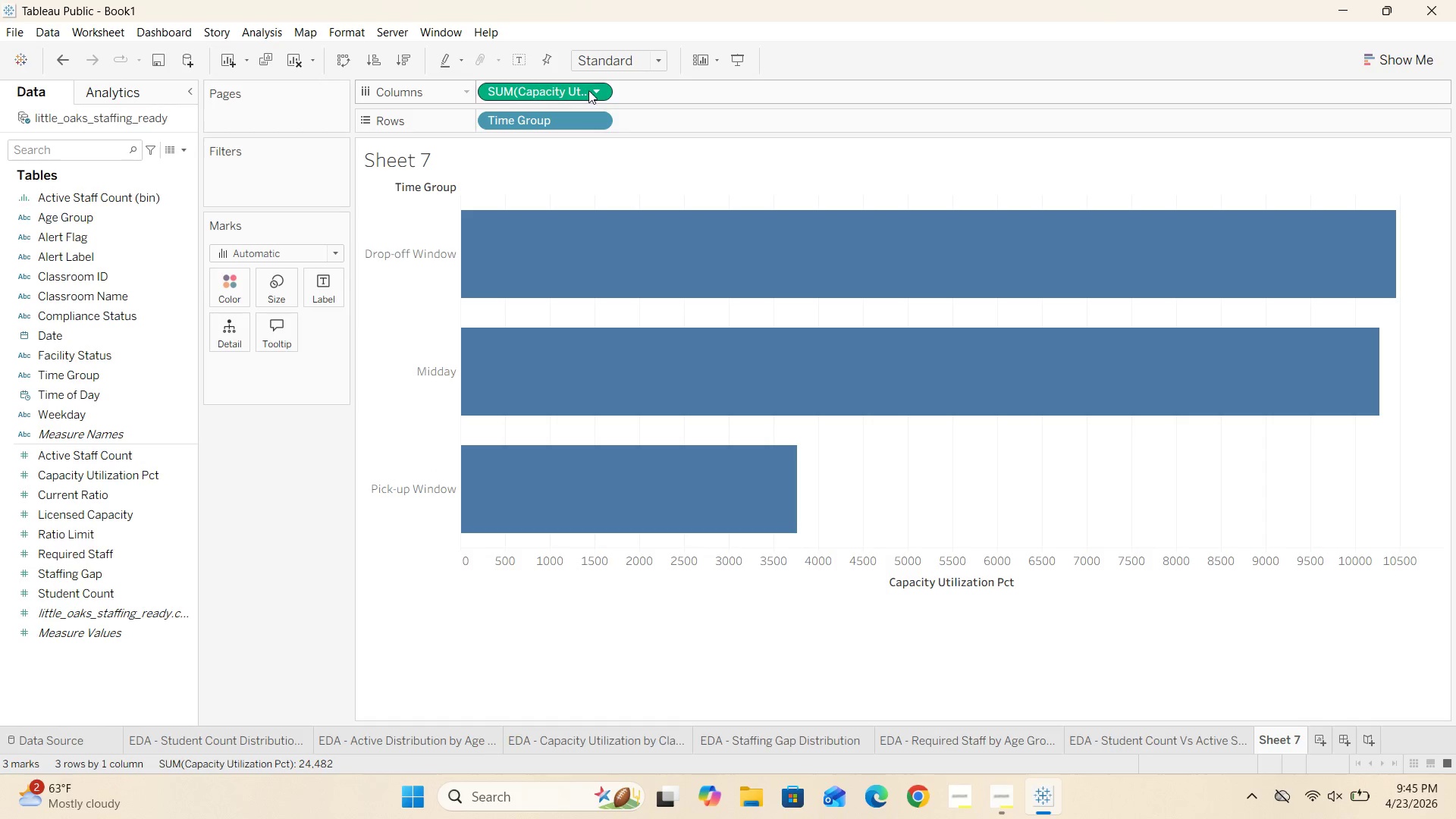 
left_click([604, 90])
 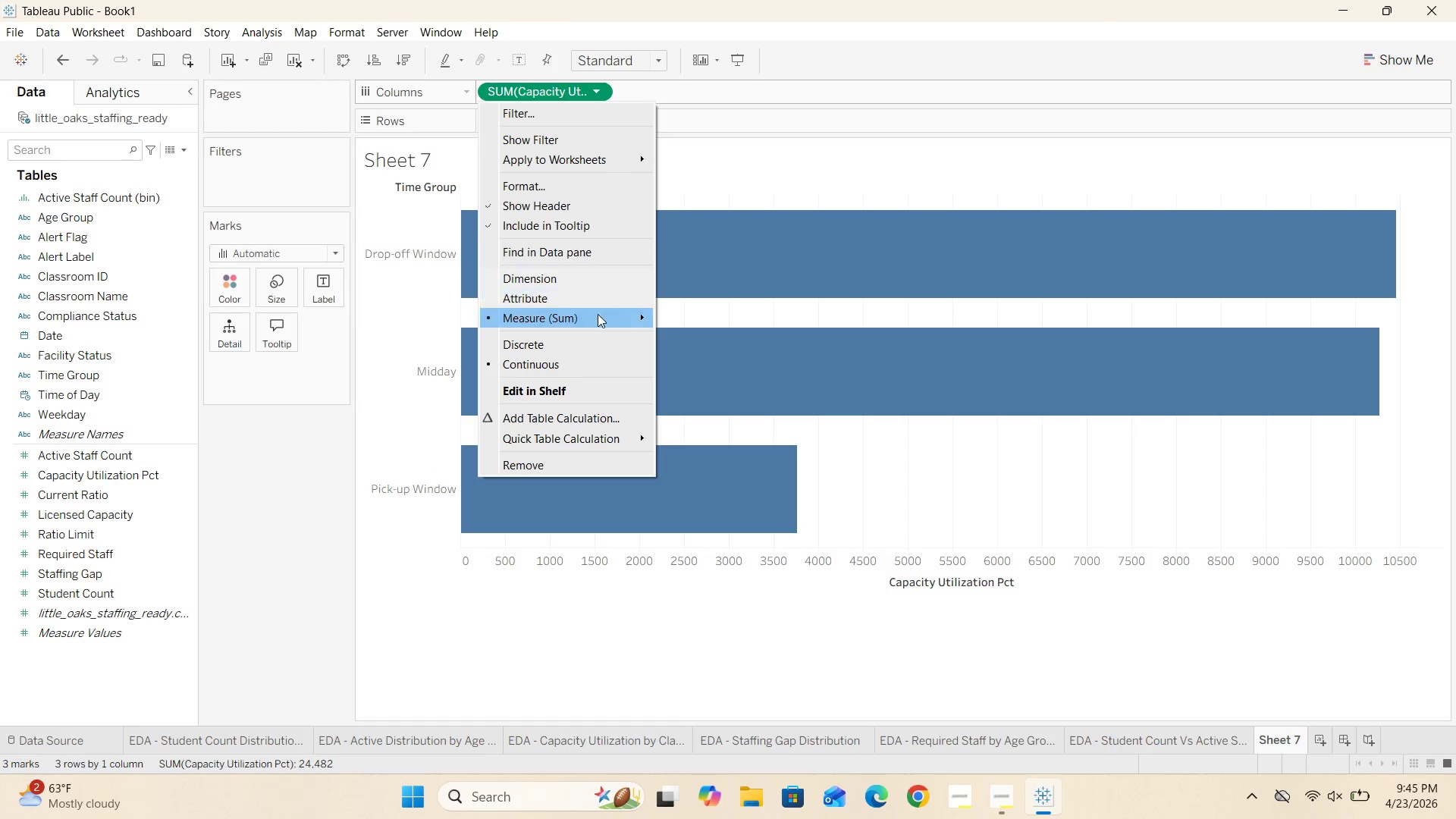 
left_click([678, 344])
 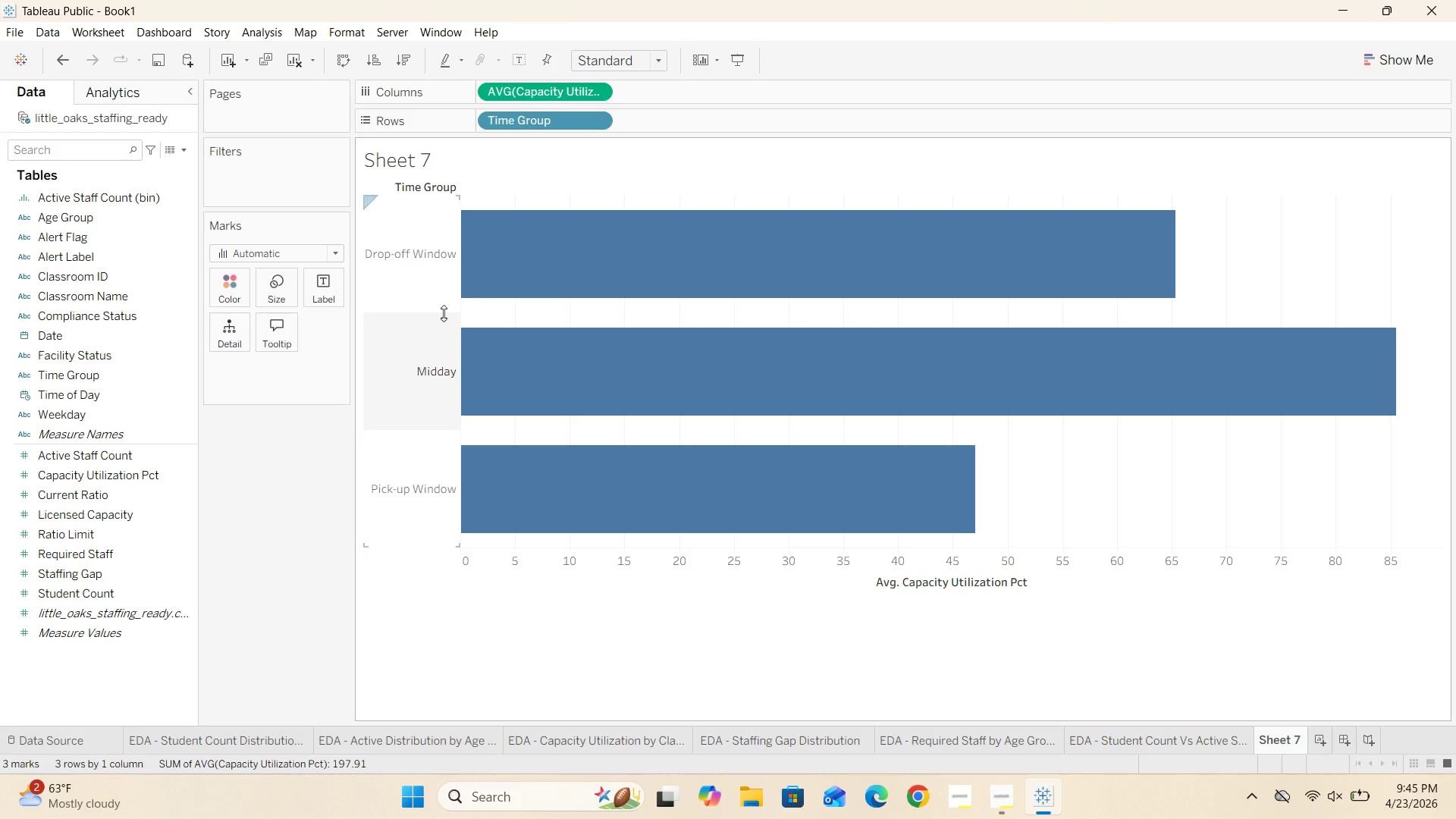 
wait(5.88)
 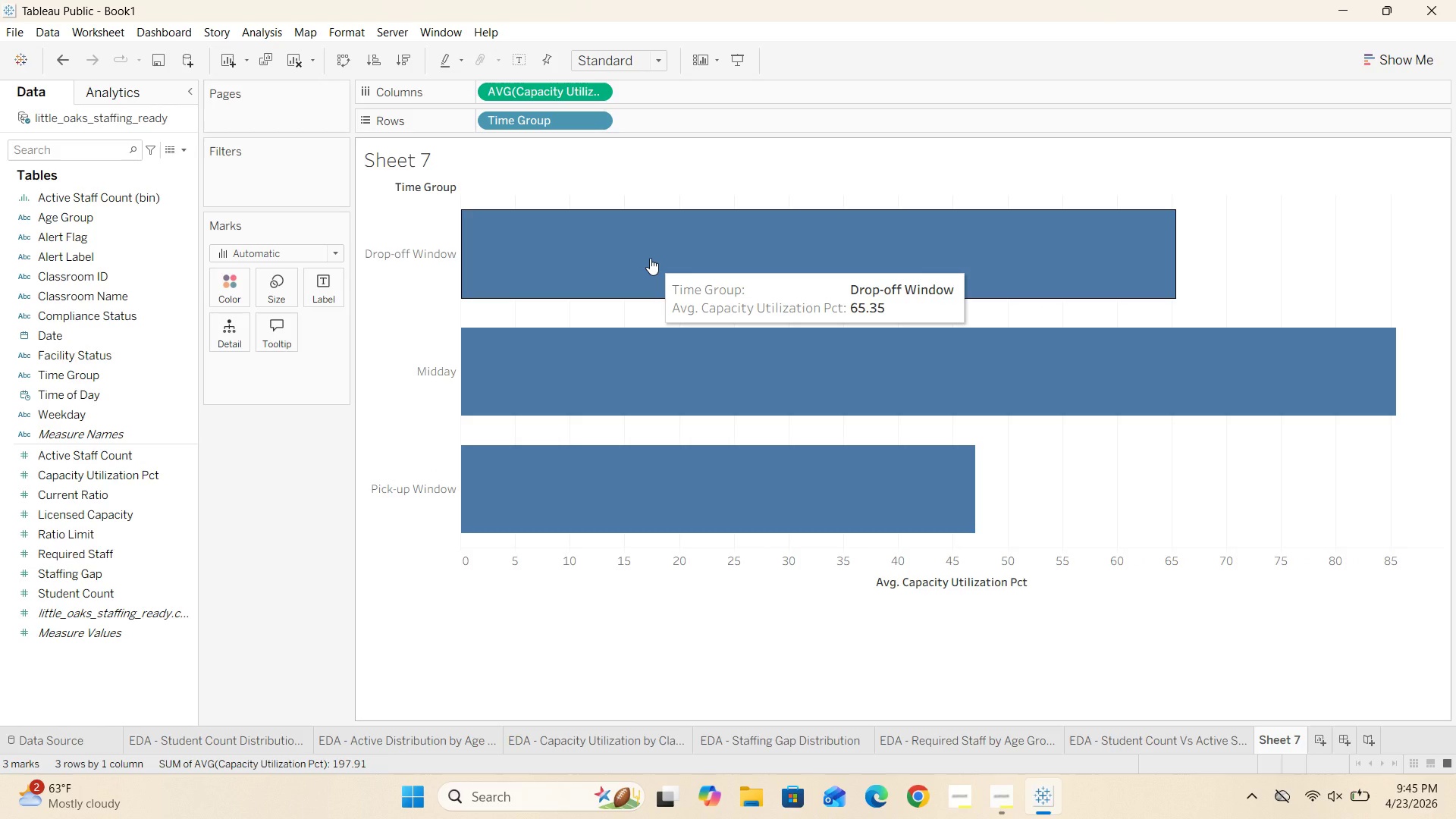 
left_click([598, 94])
 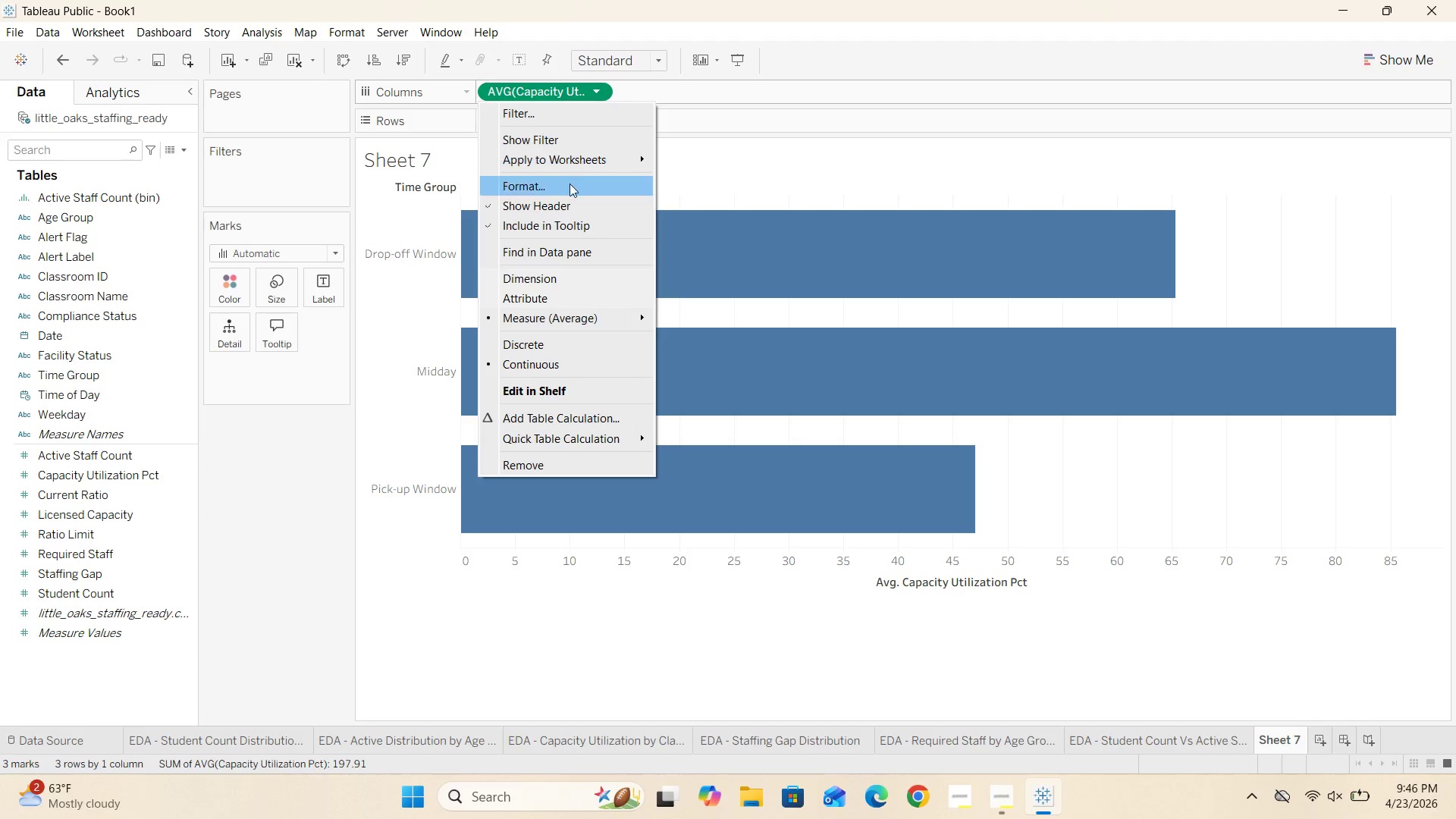 
left_click([566, 193])
 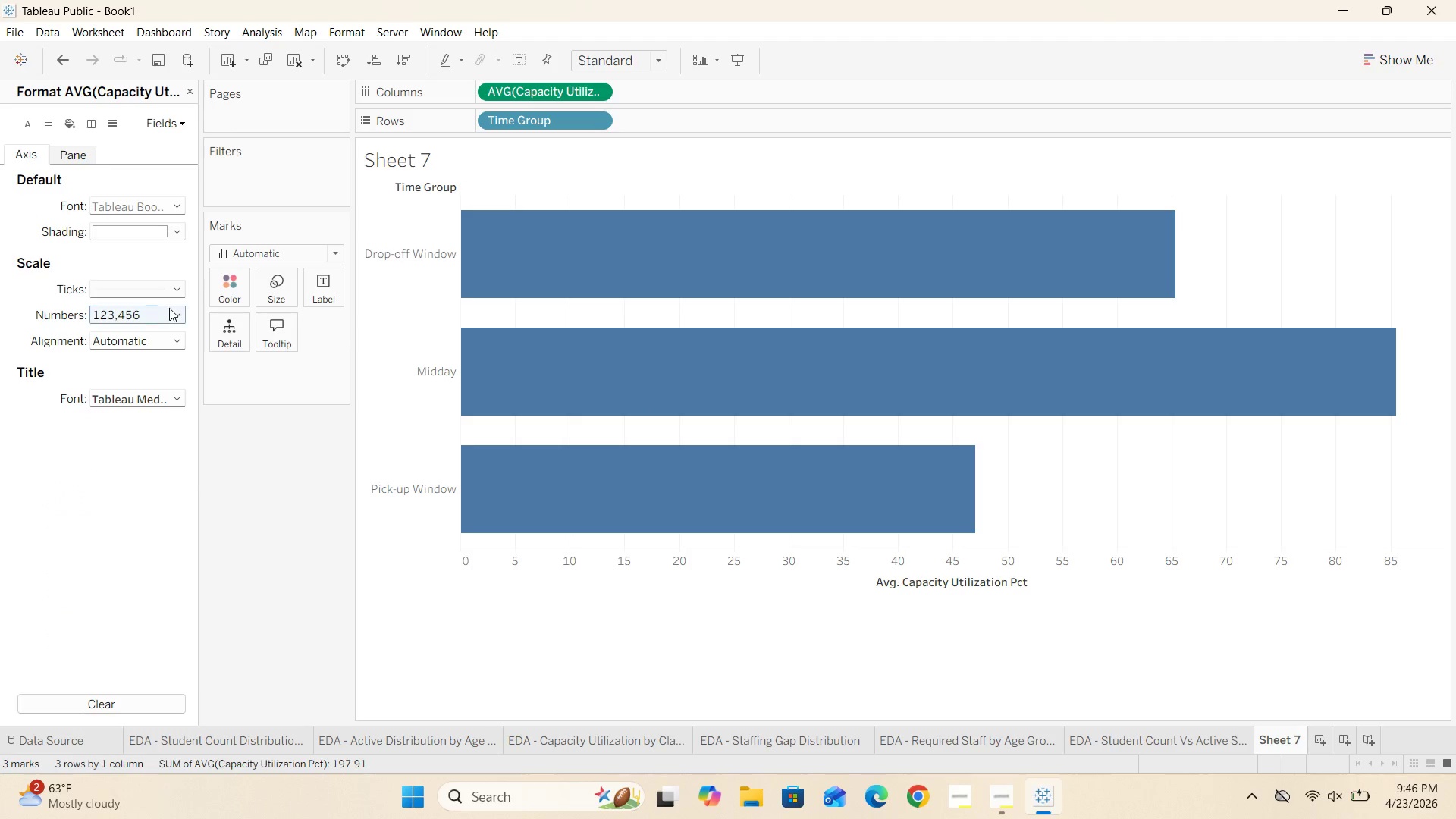 
left_click([175, 315])
 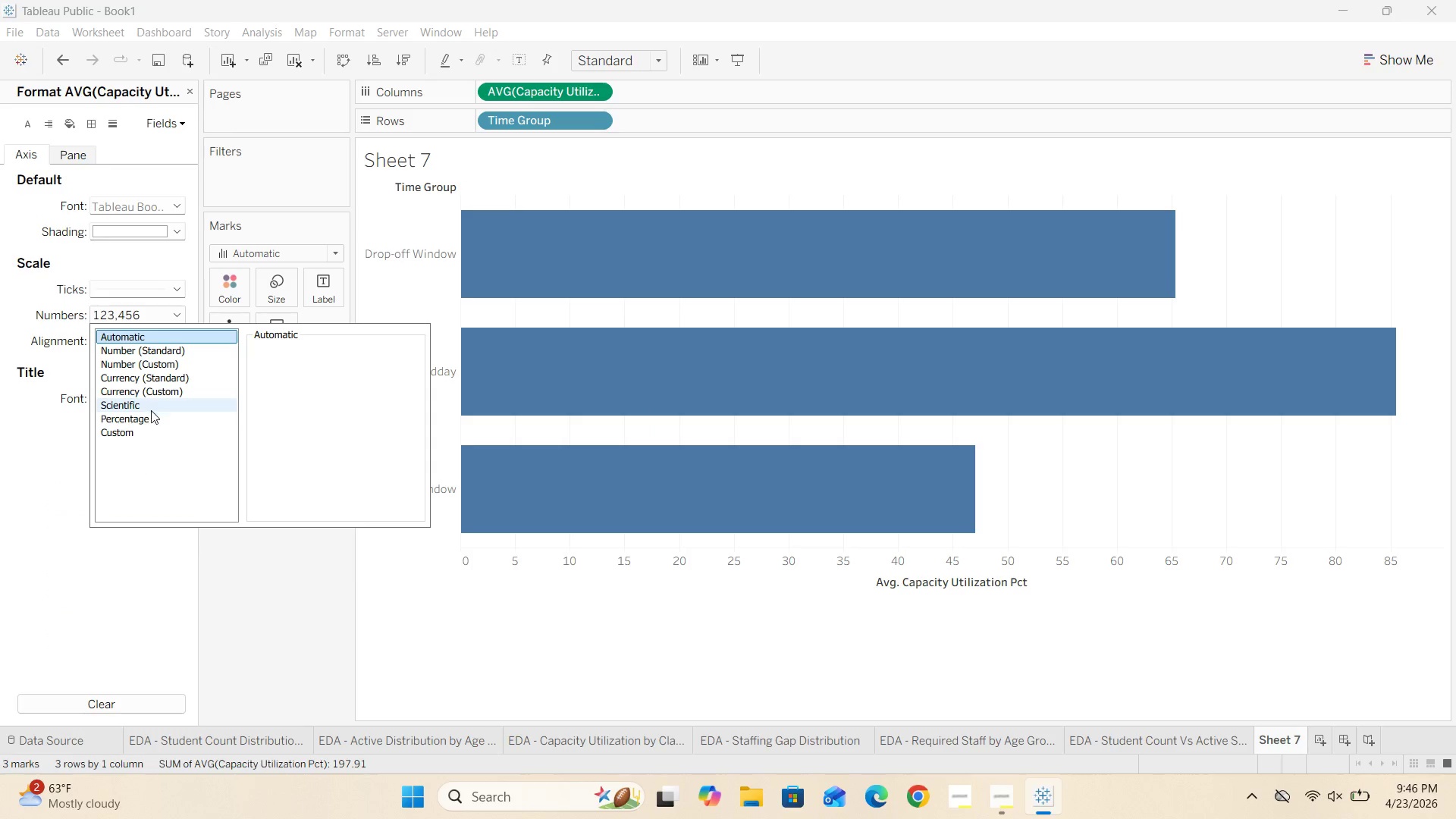 
left_click([149, 417])
 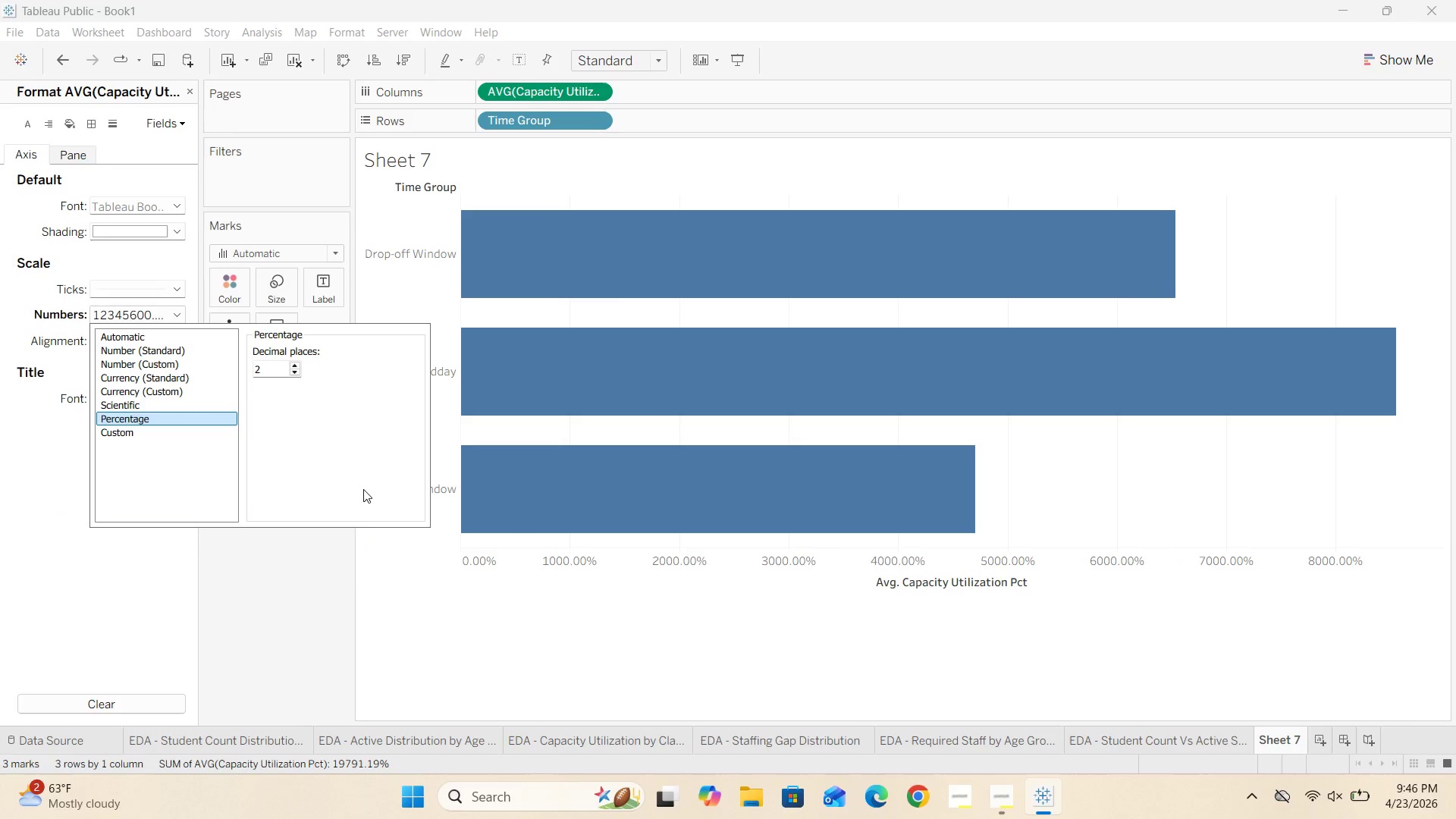 
left_click([346, 593])
 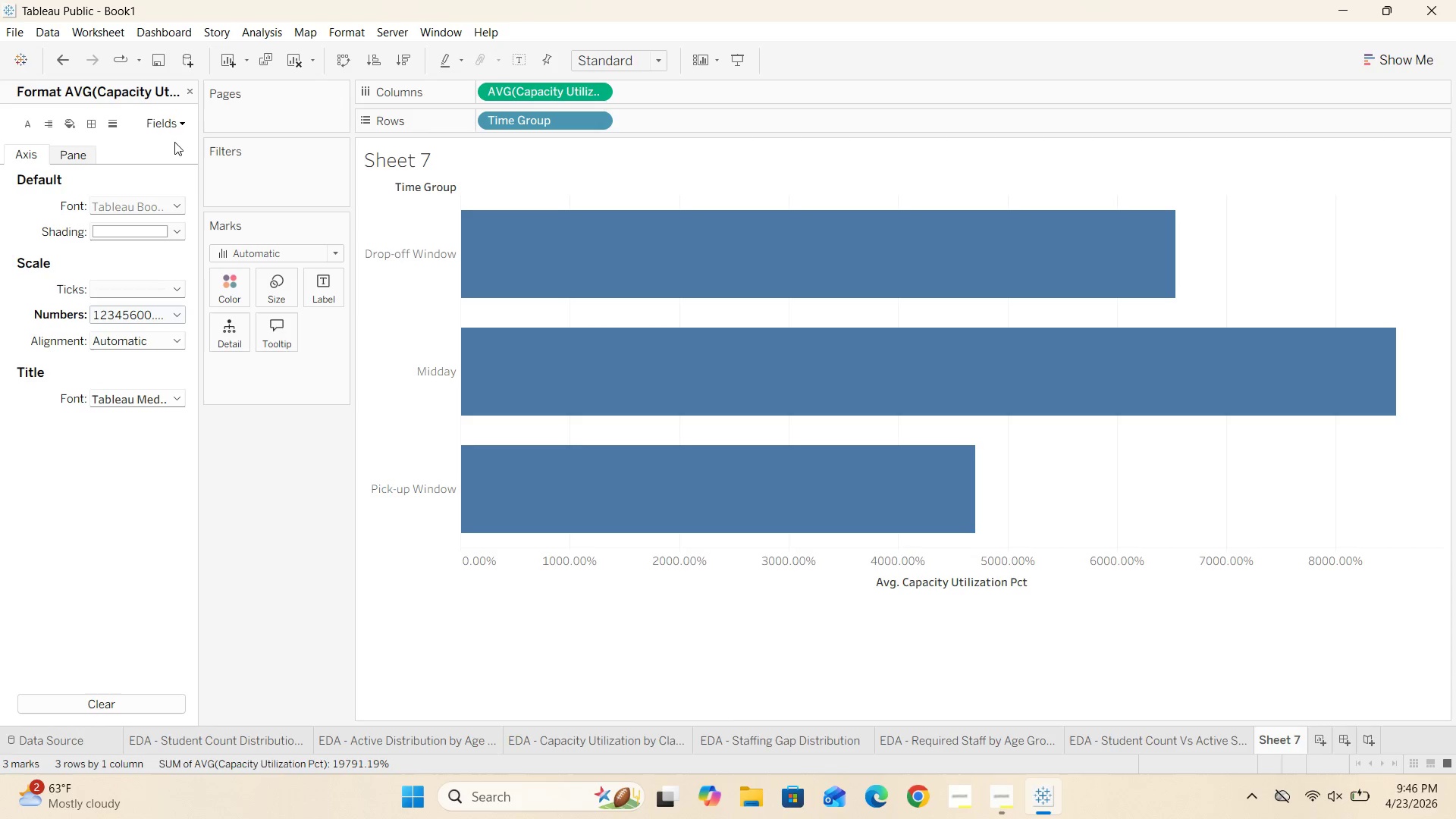 
left_click([53, 58])
 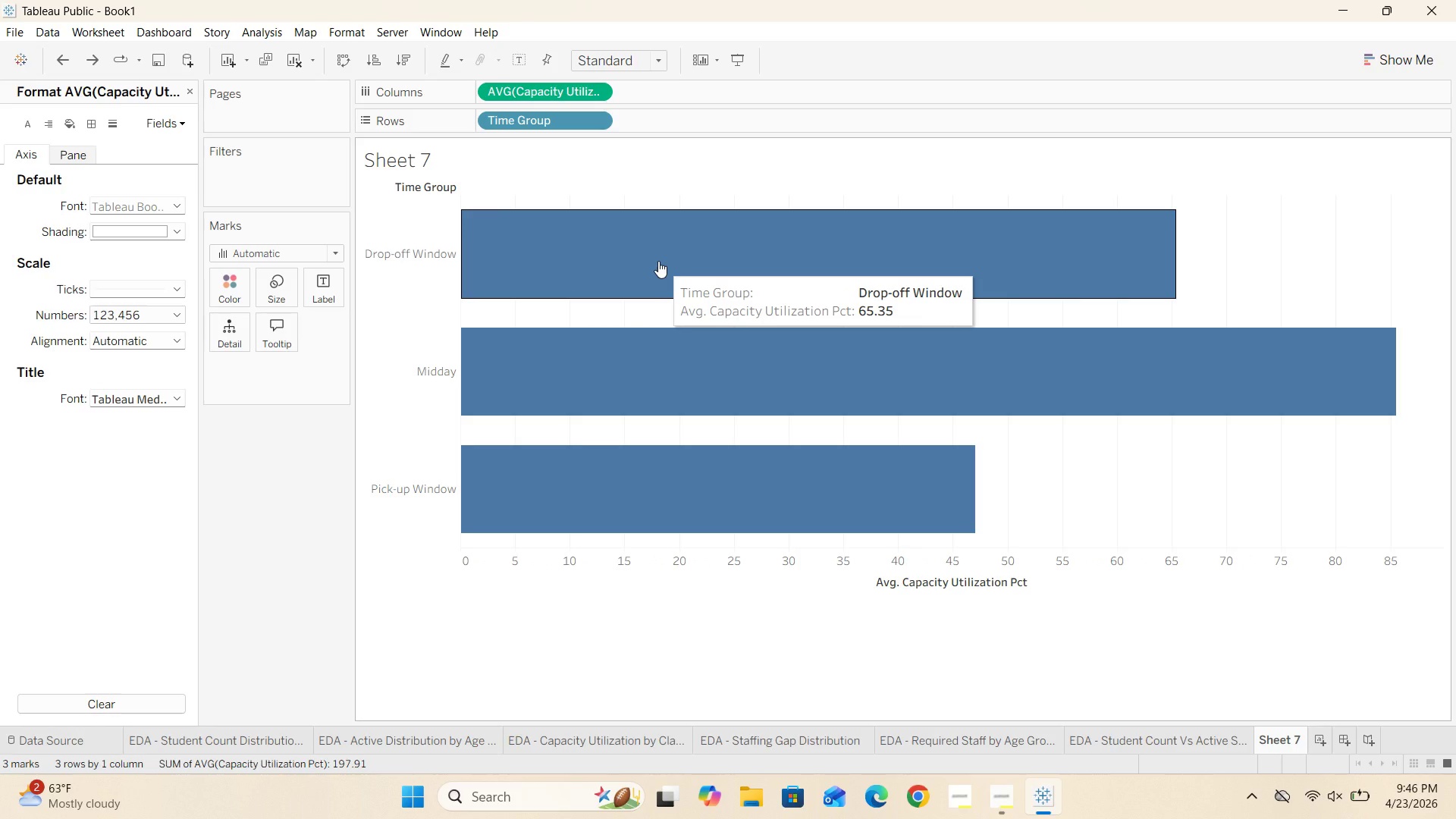 
wait(9.45)
 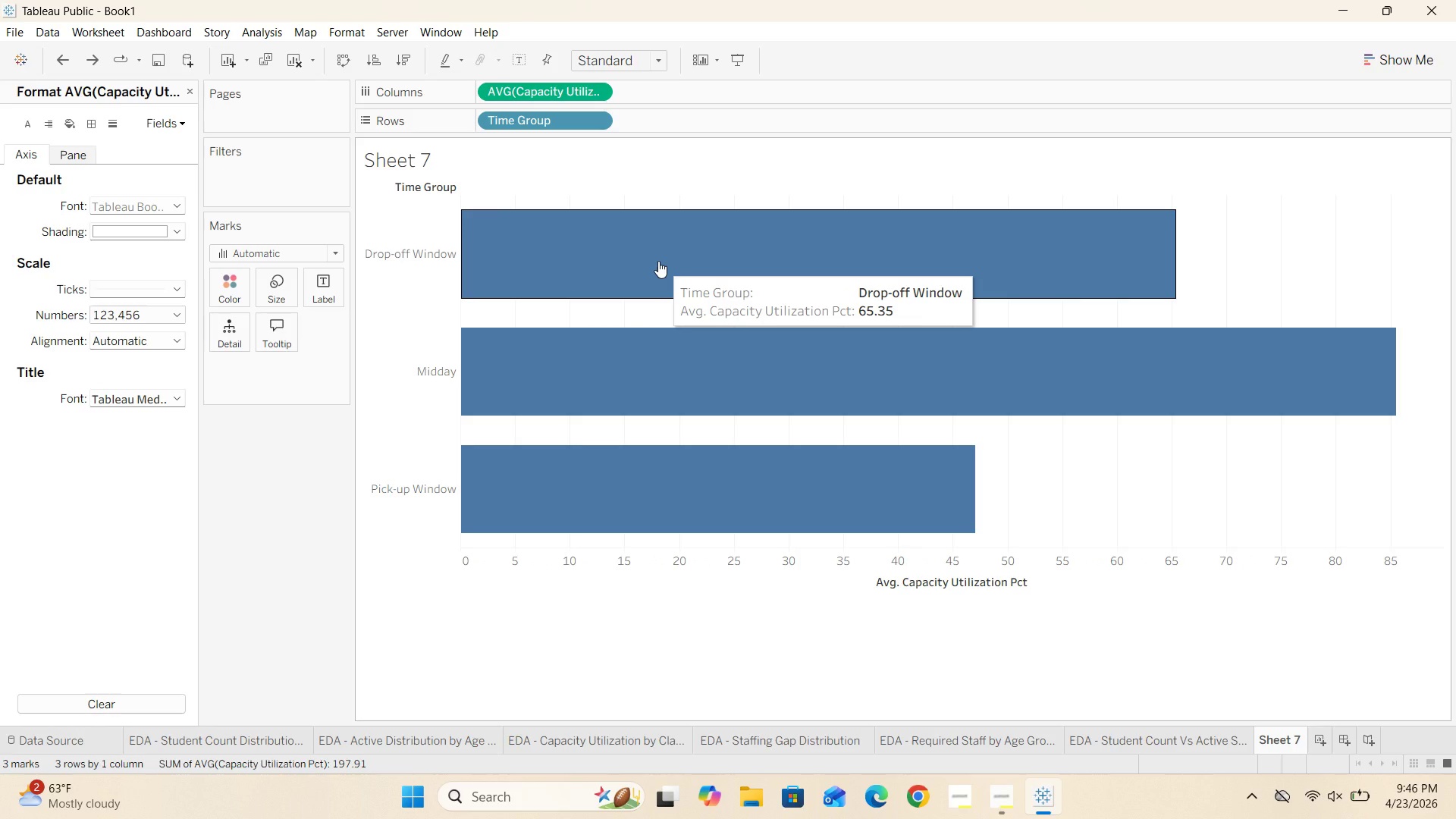 
left_click([180, 318])
 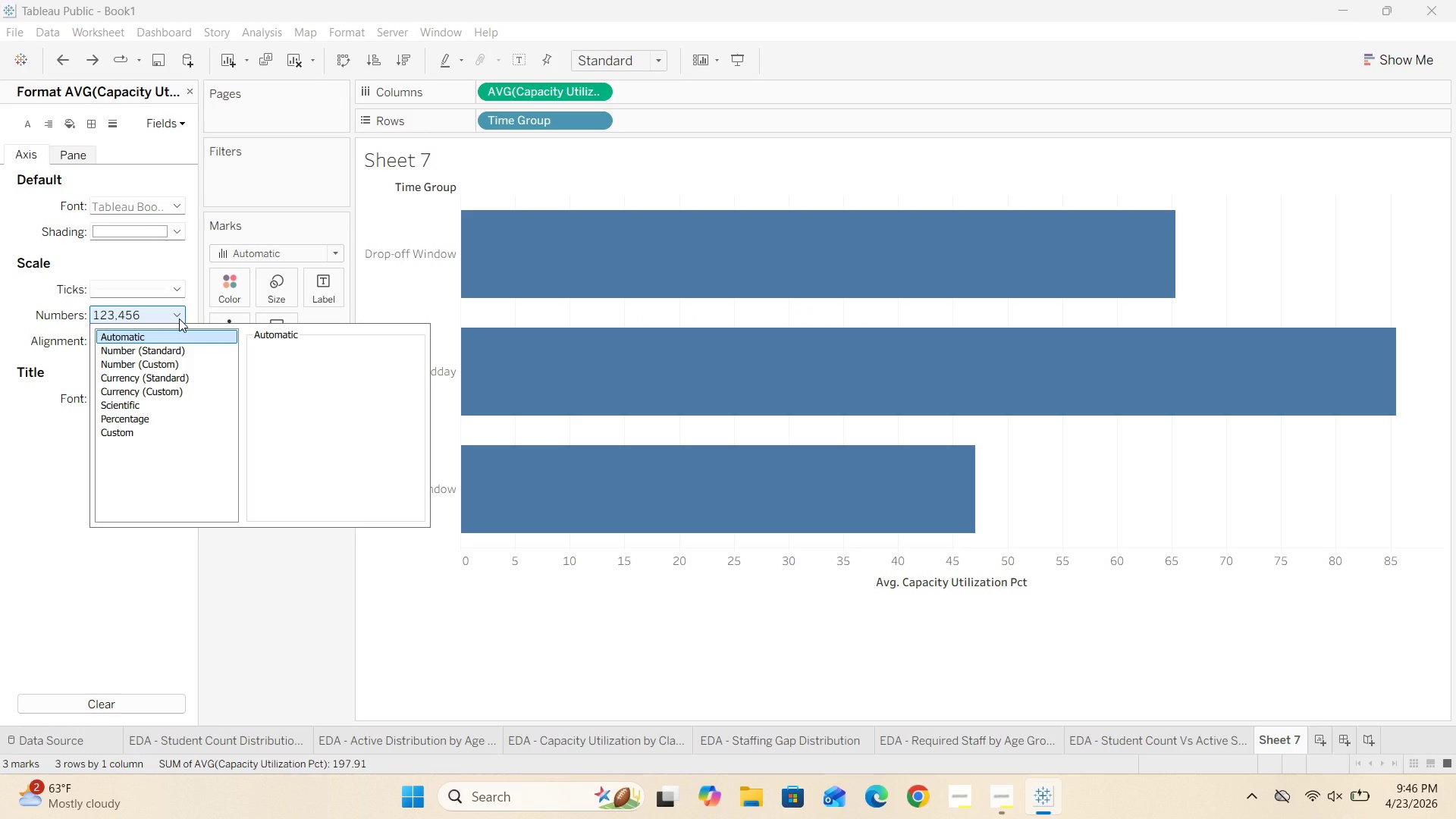 
left_click([475, 599])
 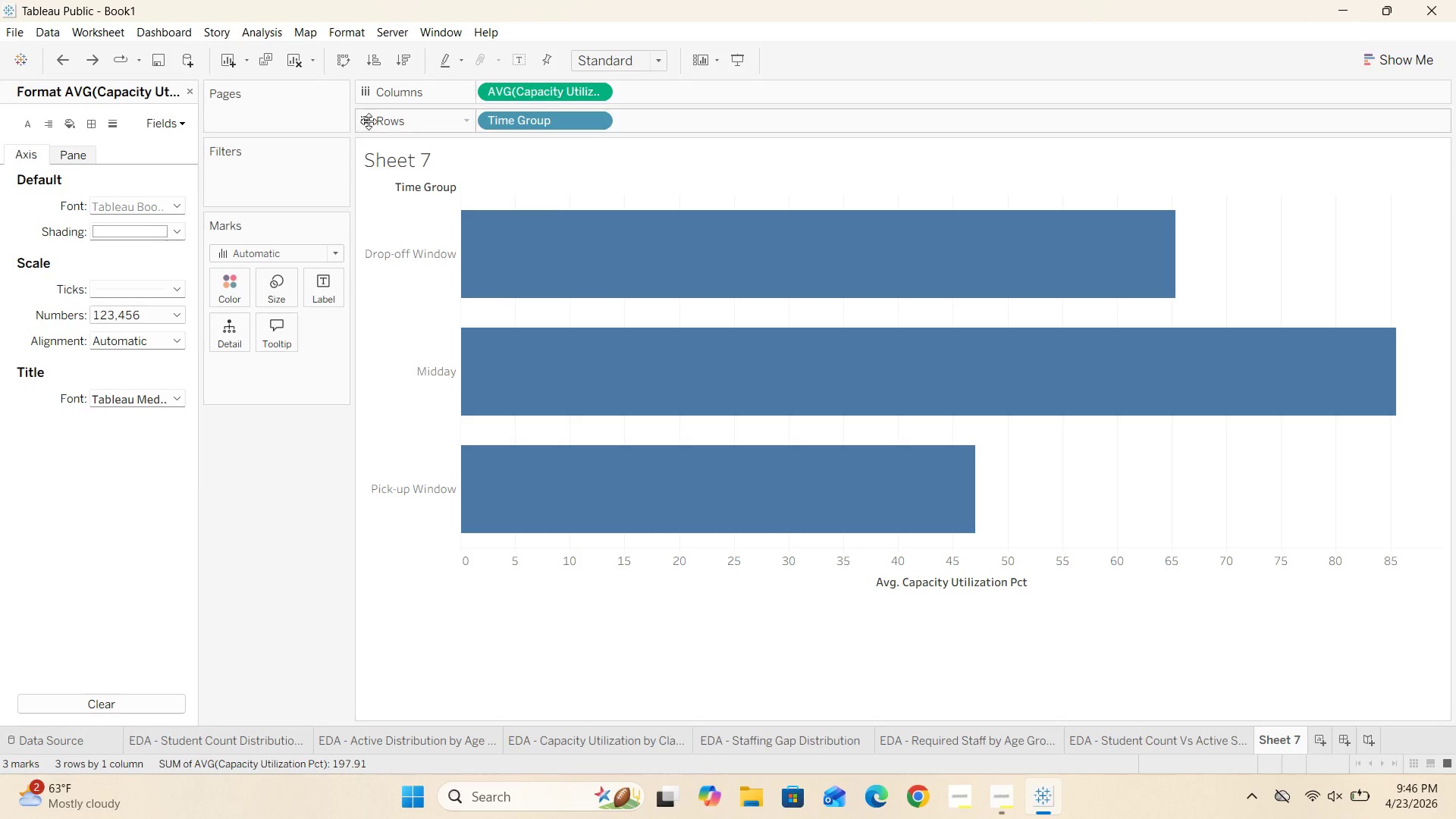 
left_click([410, 66])
 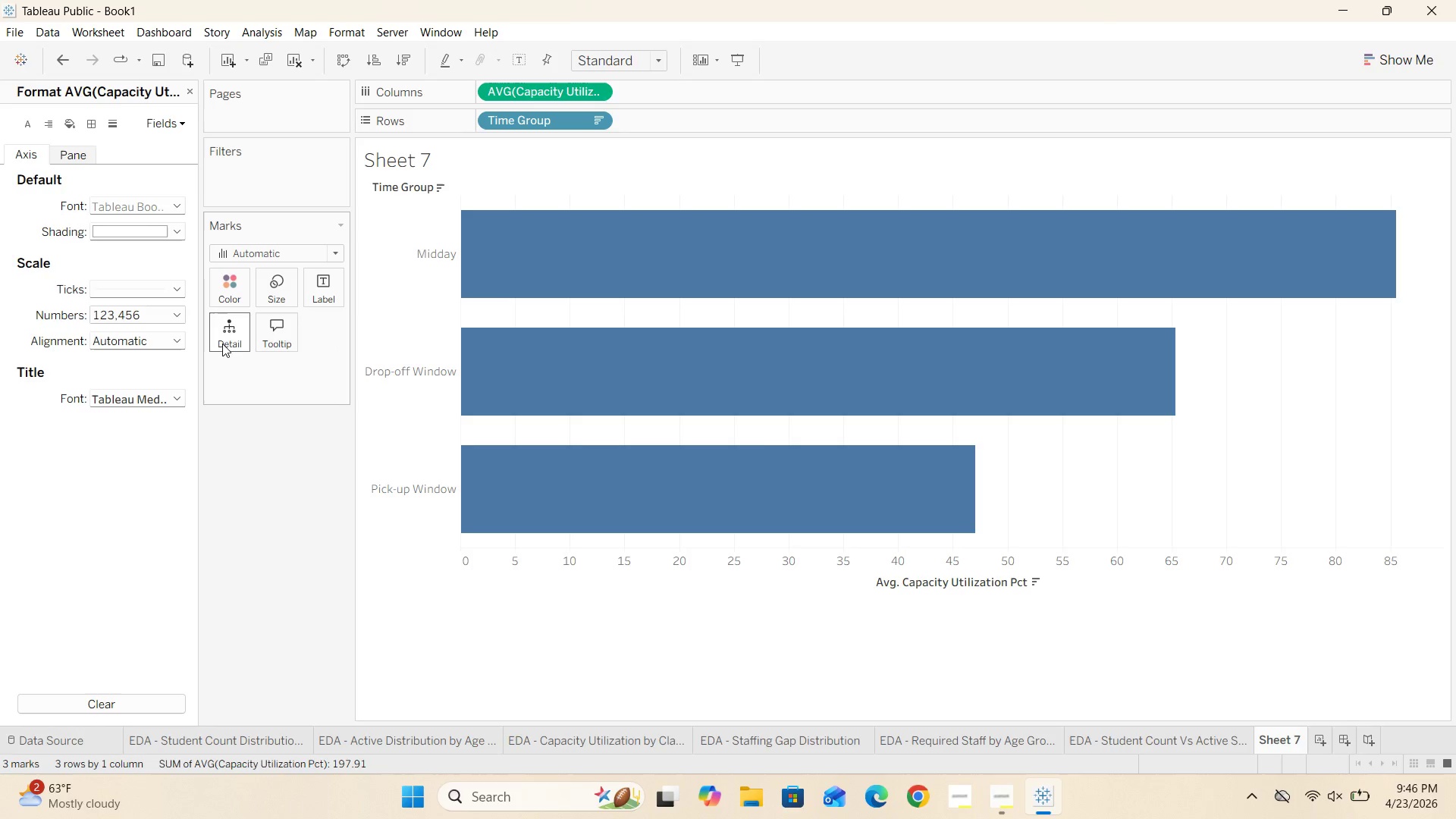 
left_click([268, 341])
 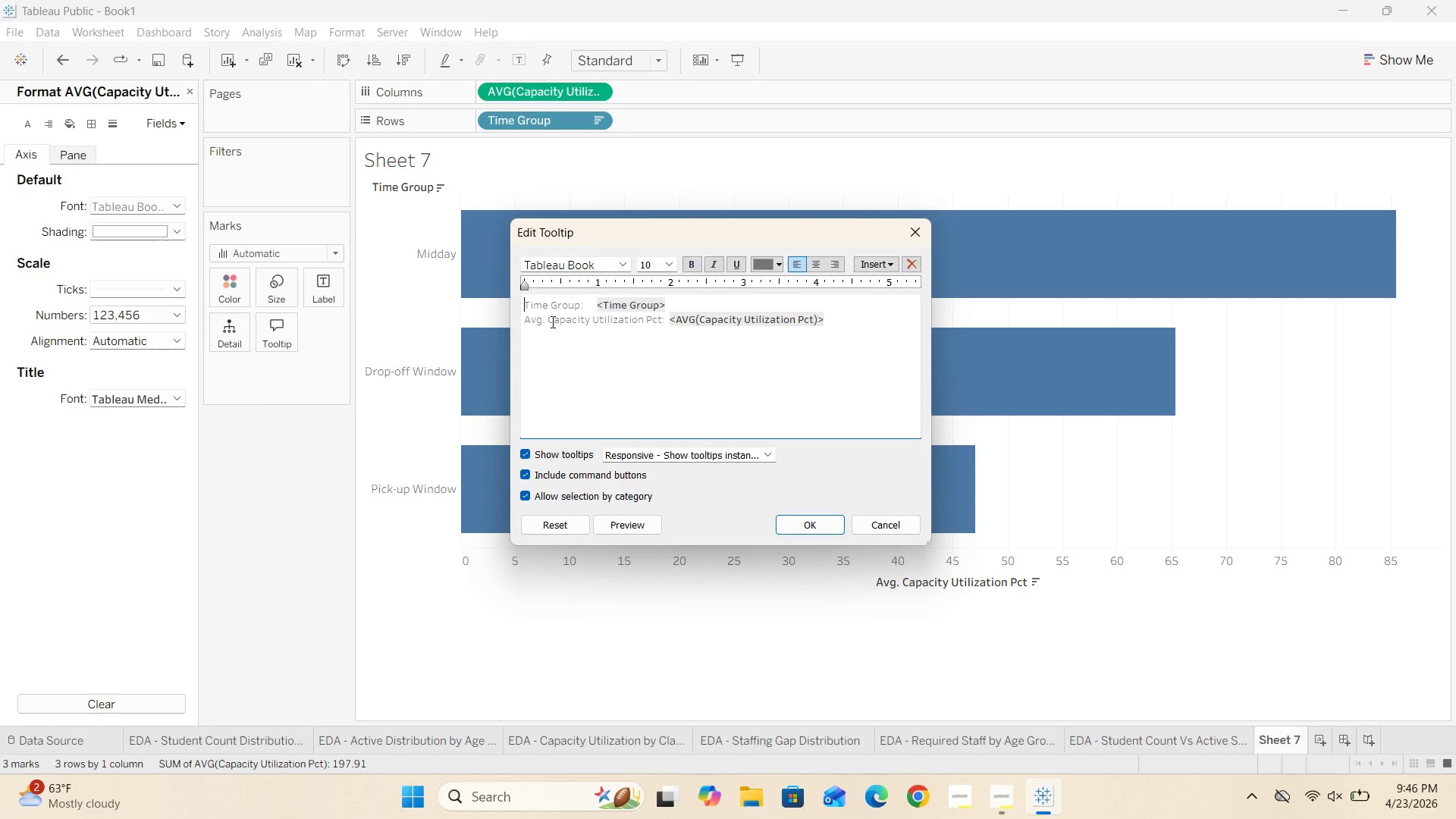 
left_click([546, 320])
 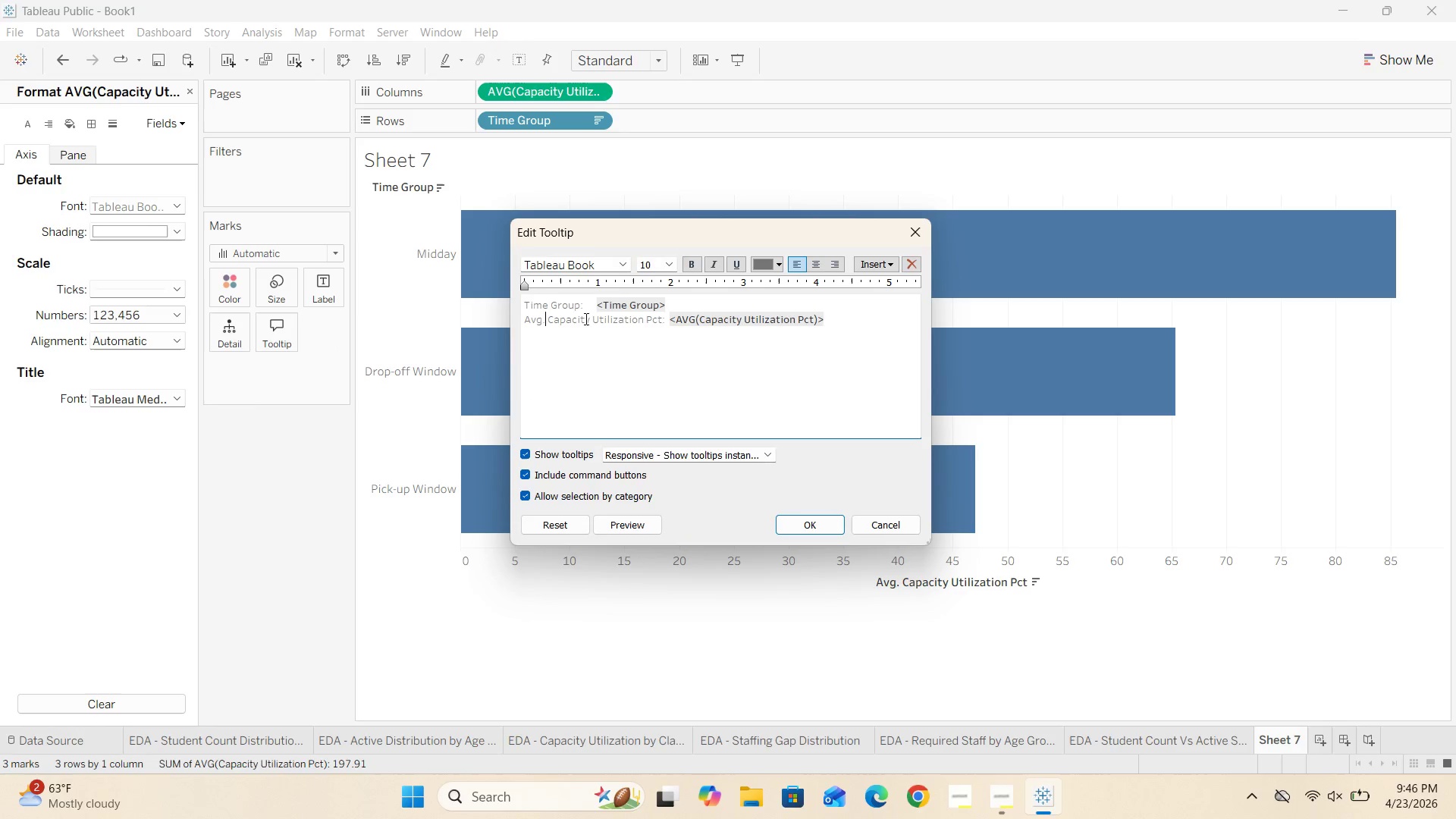 
key(Backspace)
key(Backspace)
type(erage )
key(Backspace)
 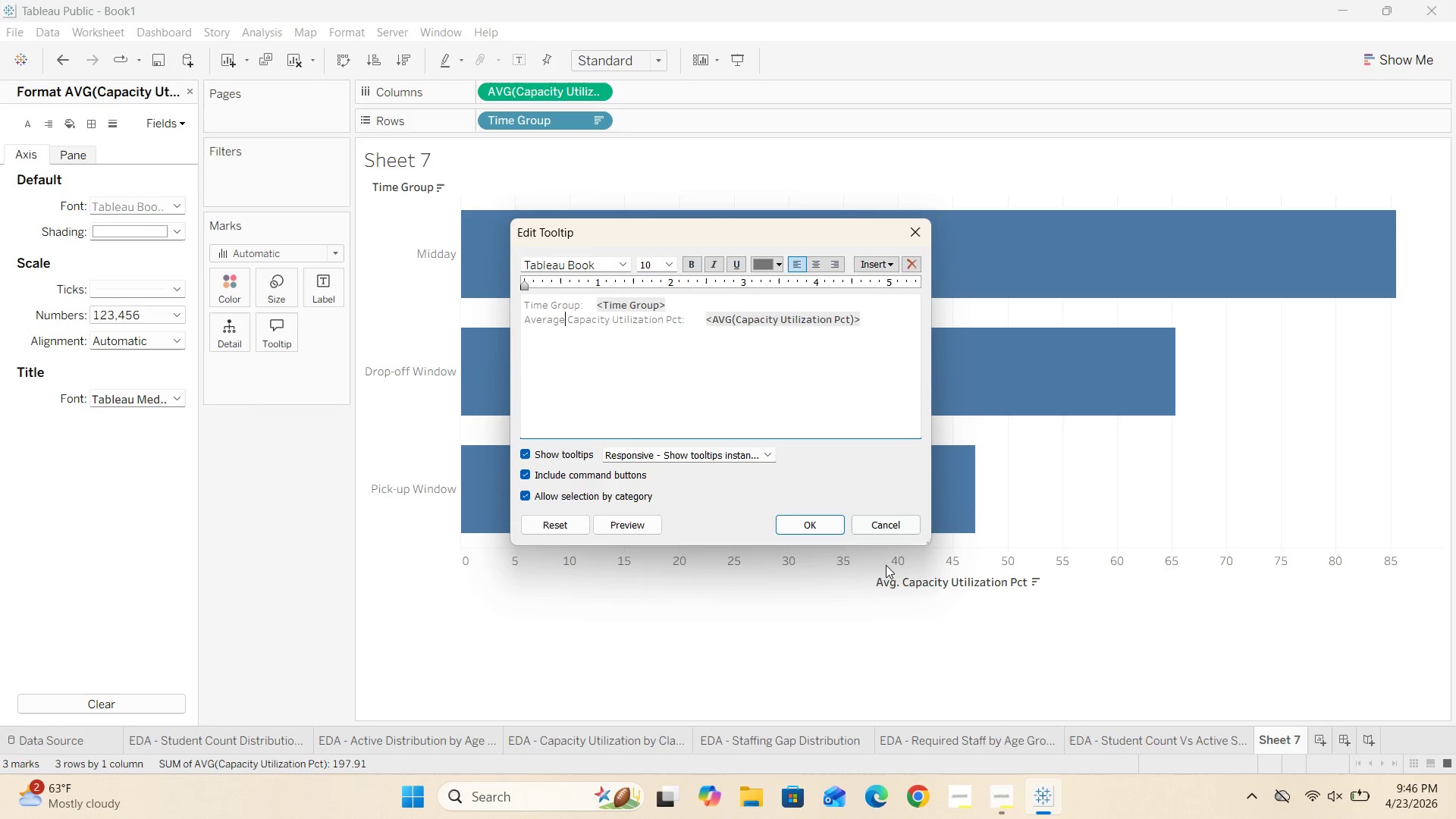 
left_click([805, 519])
 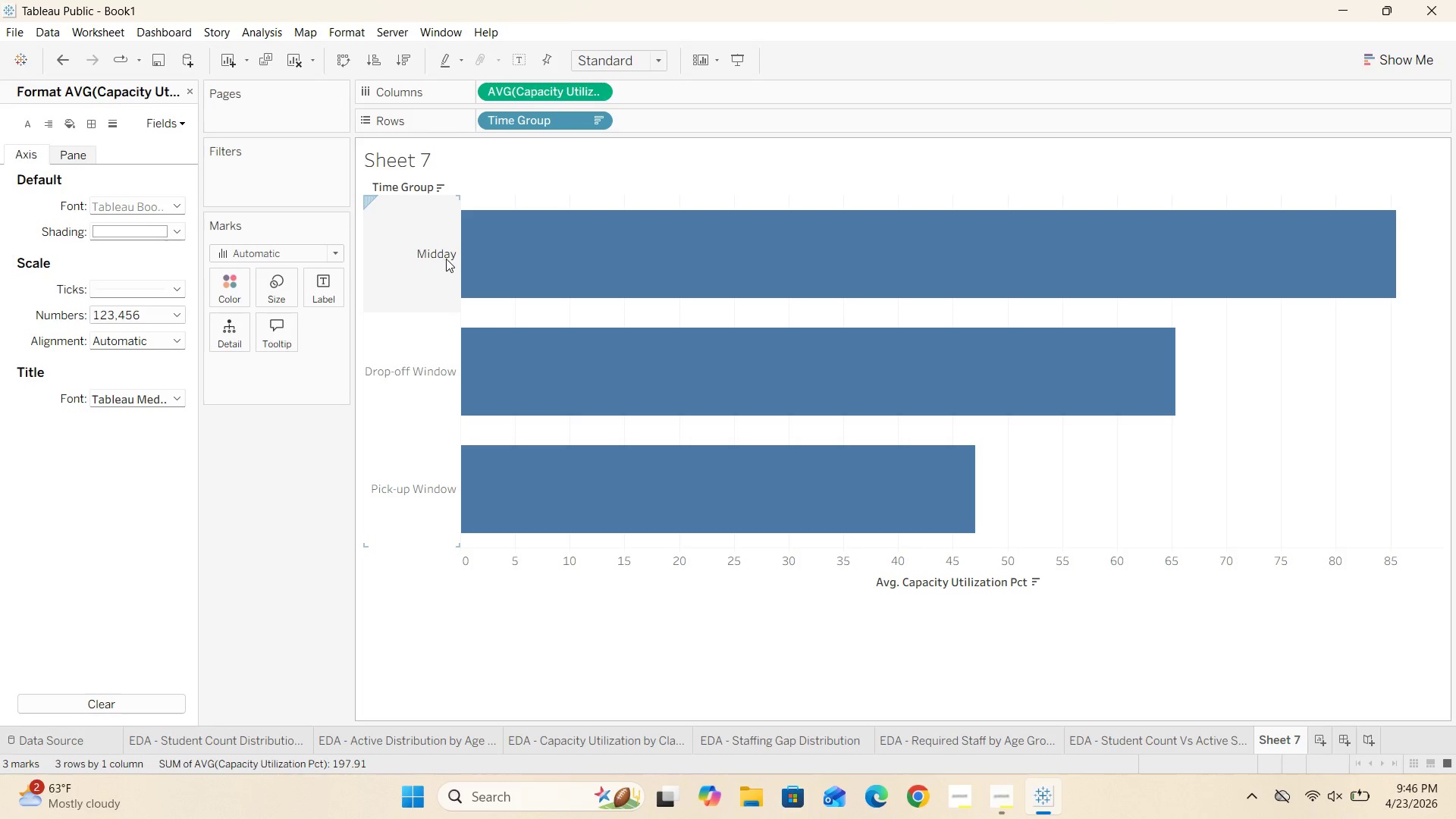 
left_click_drag(start_coordinate=[460, 257], to_coordinate=[514, 257])
 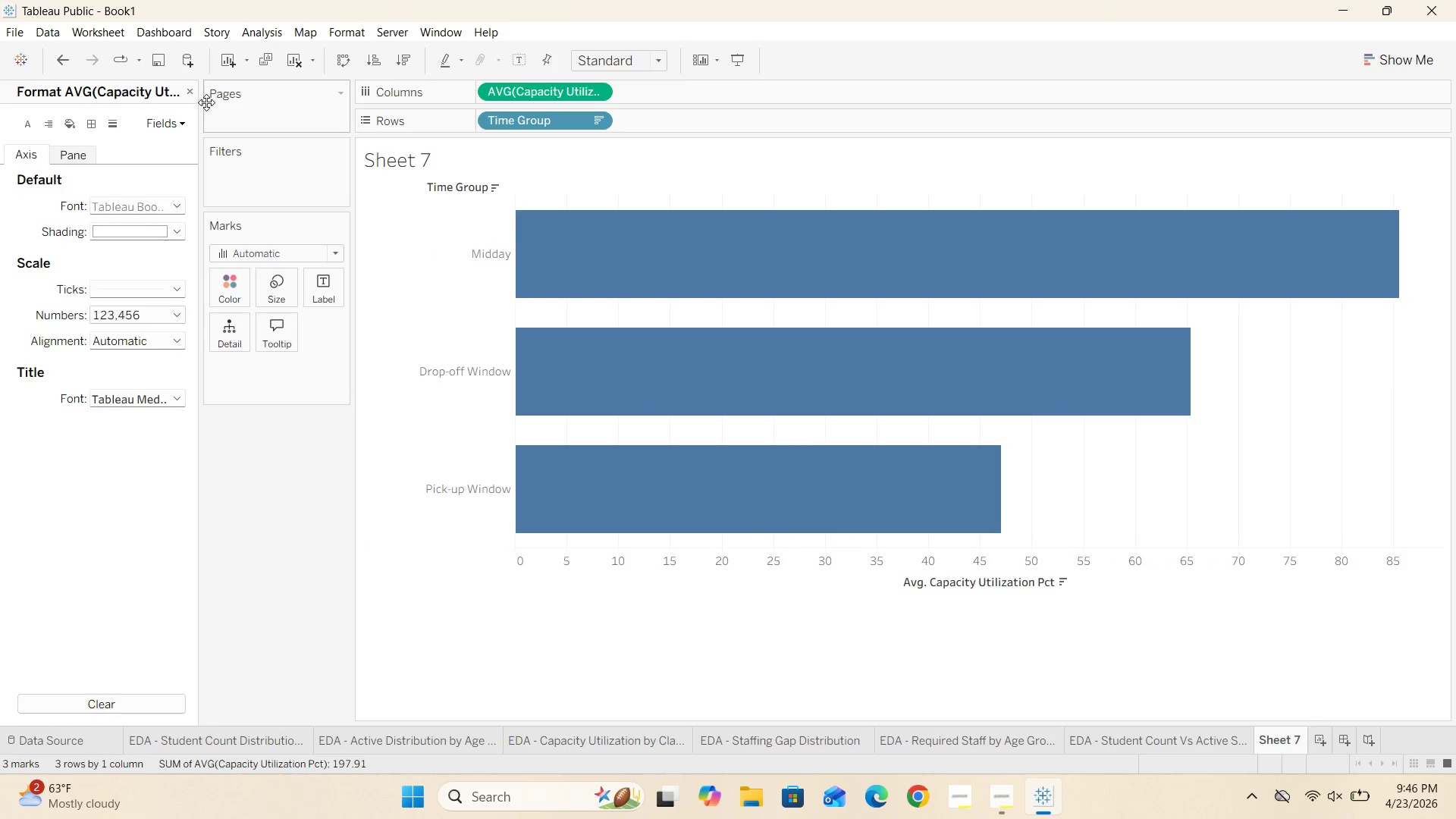 
left_click([193, 96])
 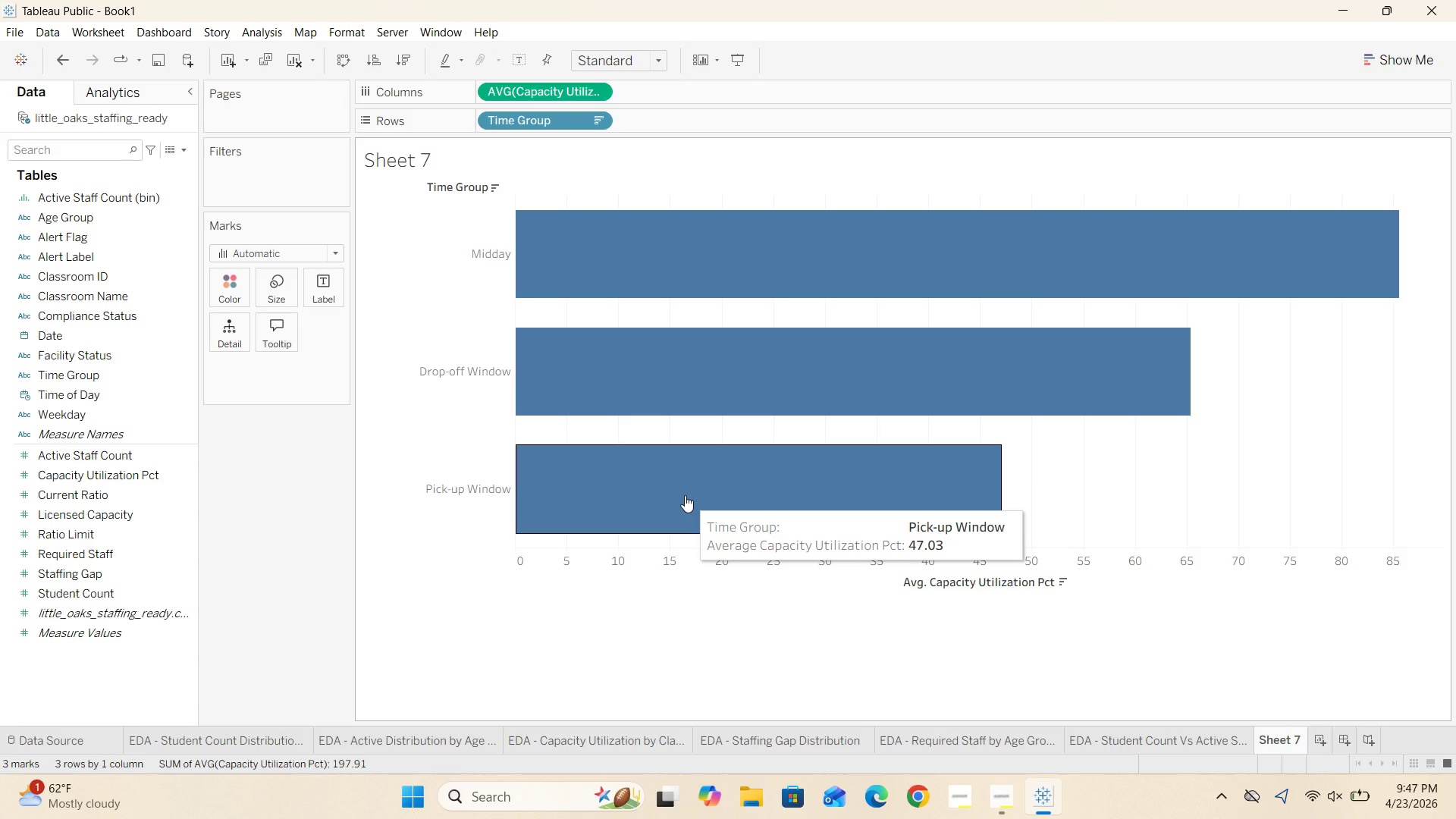 
wait(21.33)
 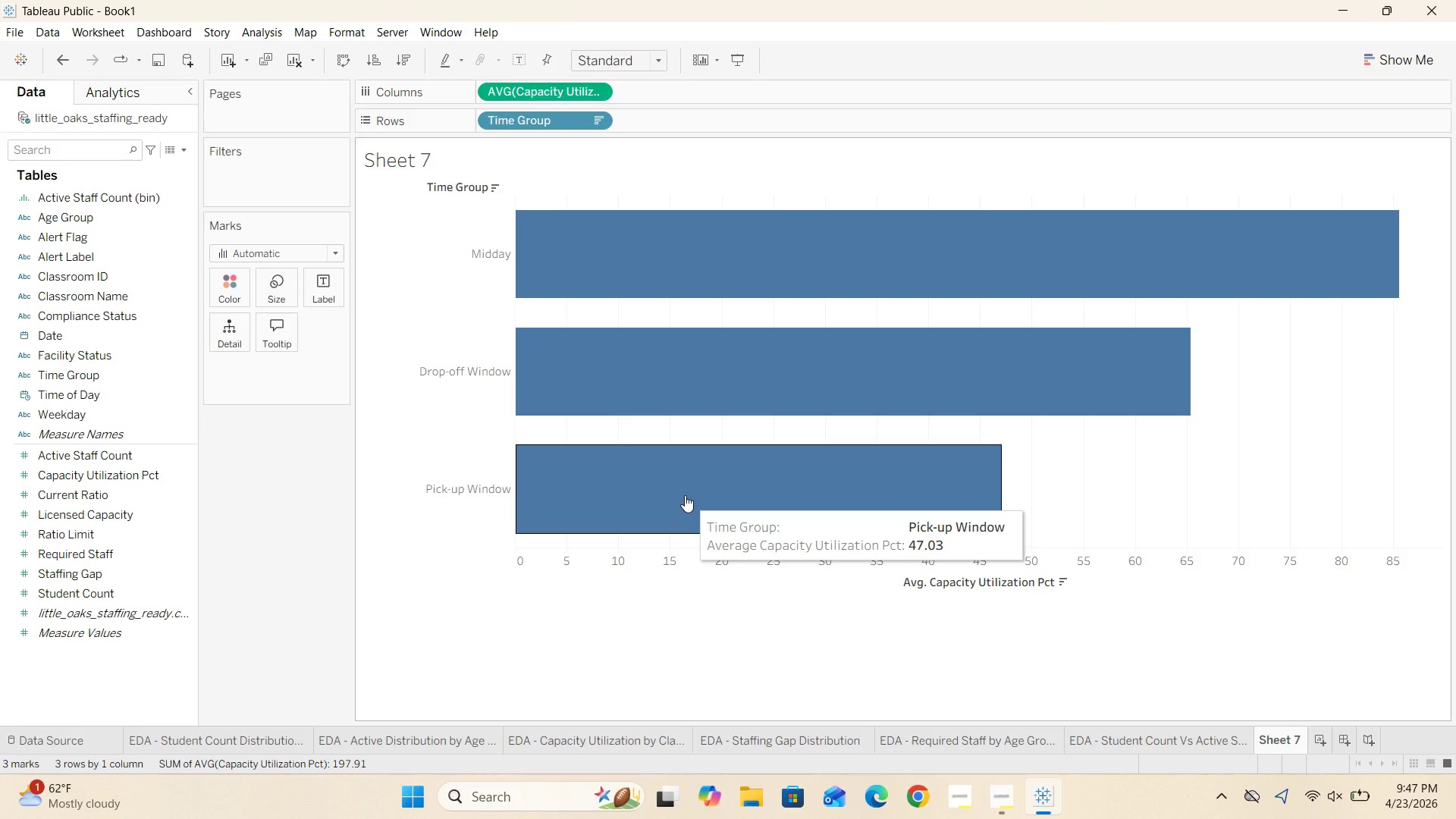 
double_click([422, 165])
 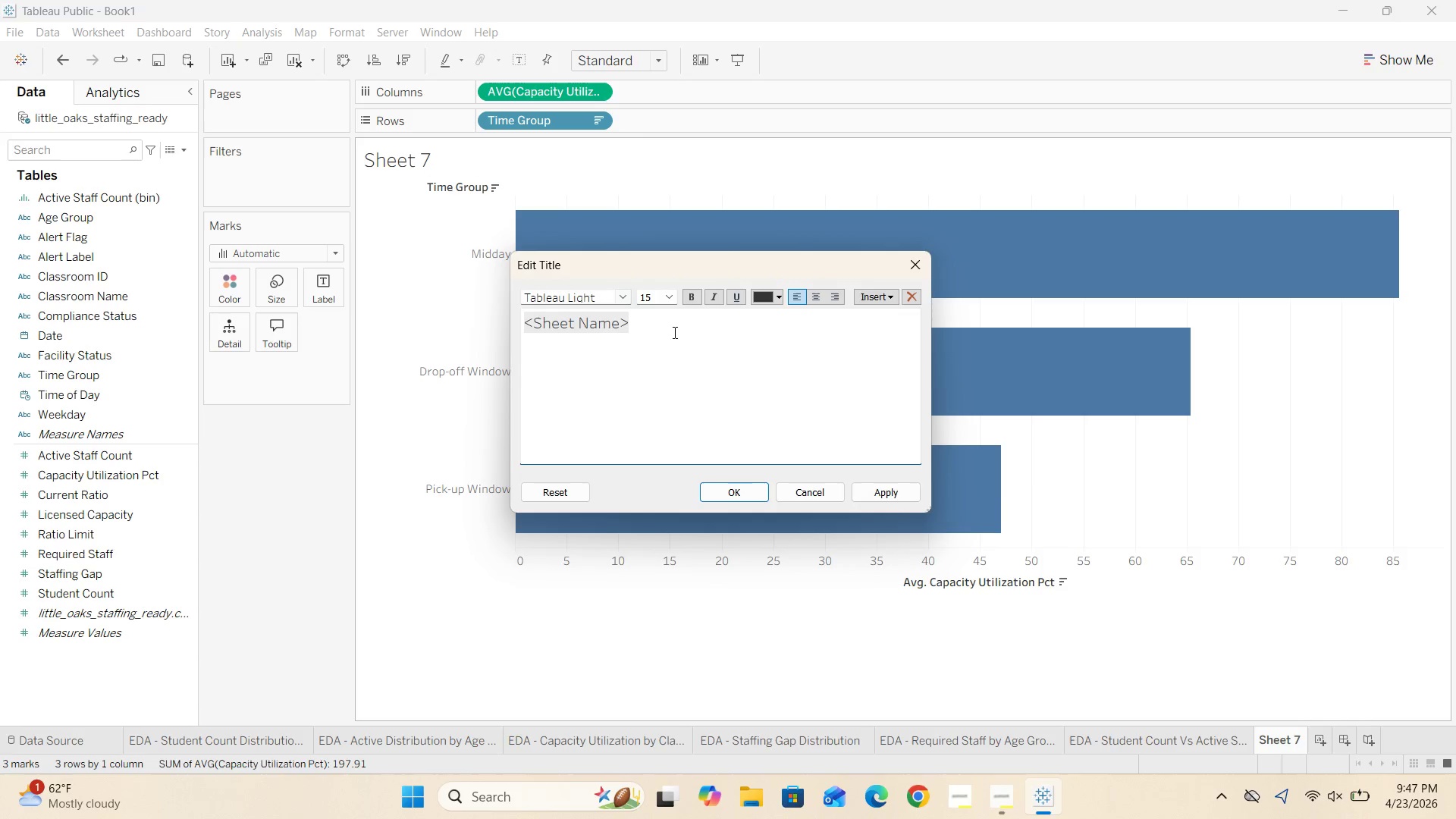 
left_click_drag(start_coordinate=[676, 333], to_coordinate=[517, 328])
 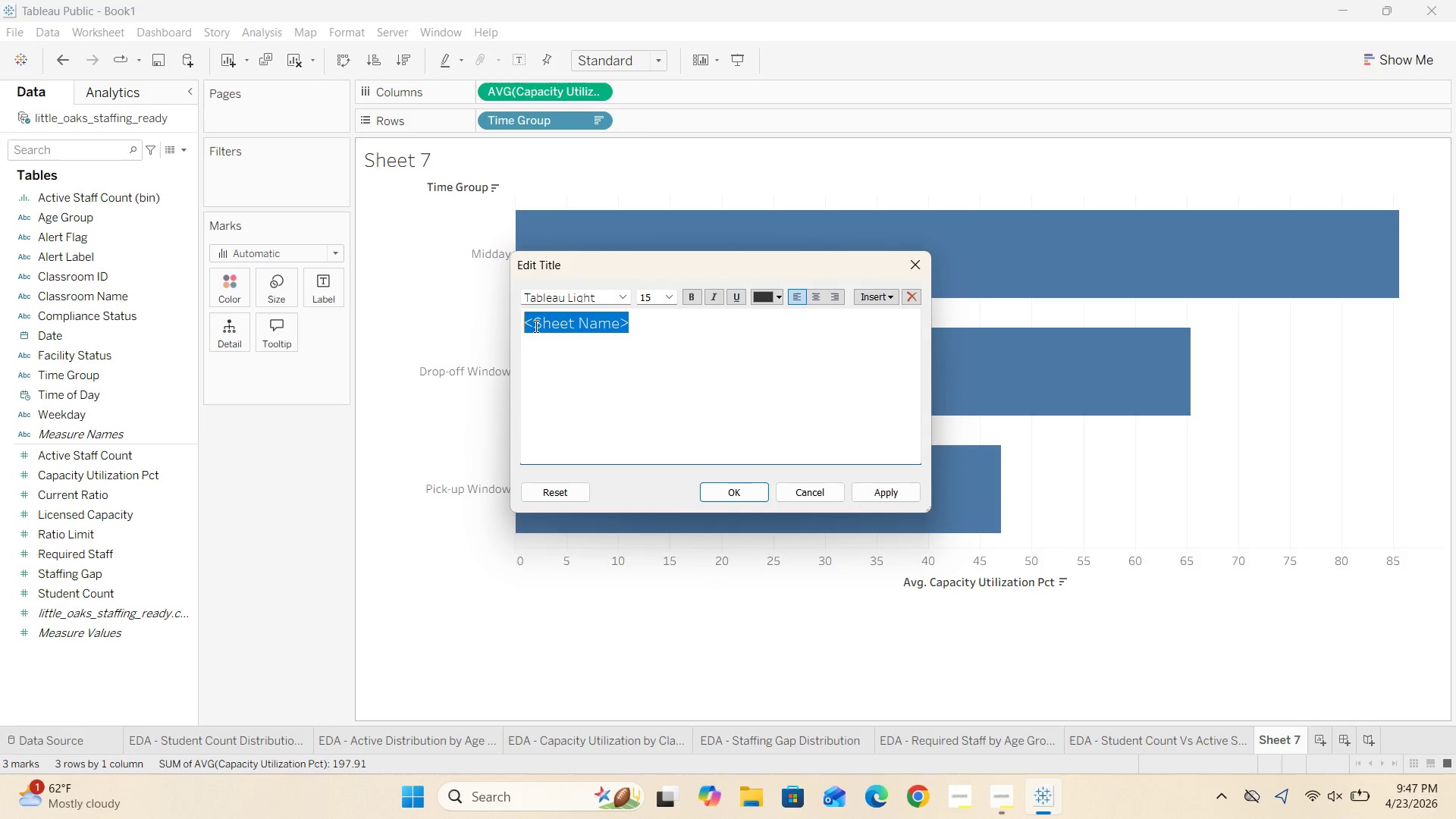 
key(Backspace)
type(EDA - Capacity Utilization by Time Goru)
key(Backspace)
key(Backspace)
key(Backspace)
type(roup )
 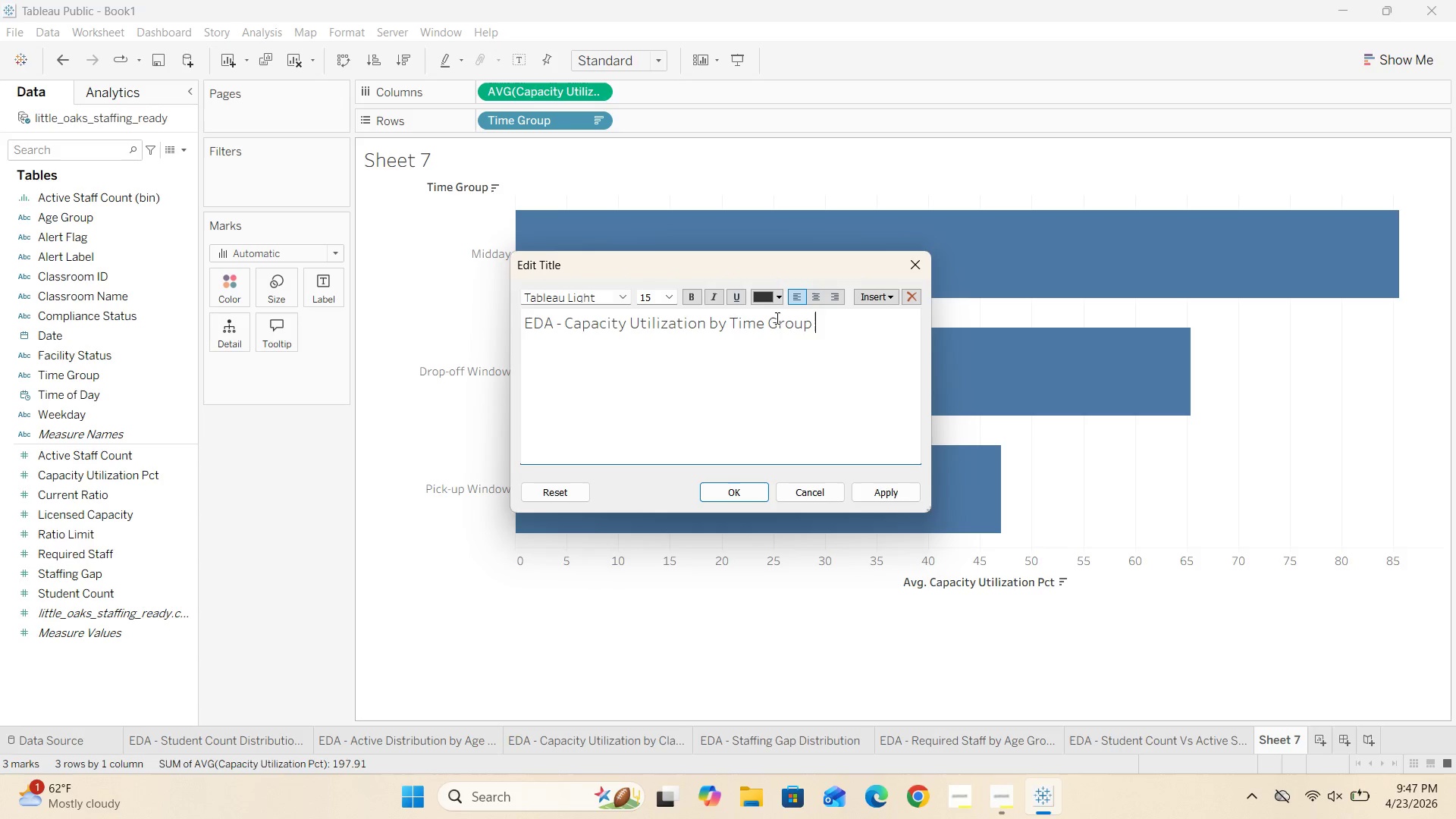 
left_click_drag(start_coordinate=[818, 321], to_coordinate=[508, 324])
 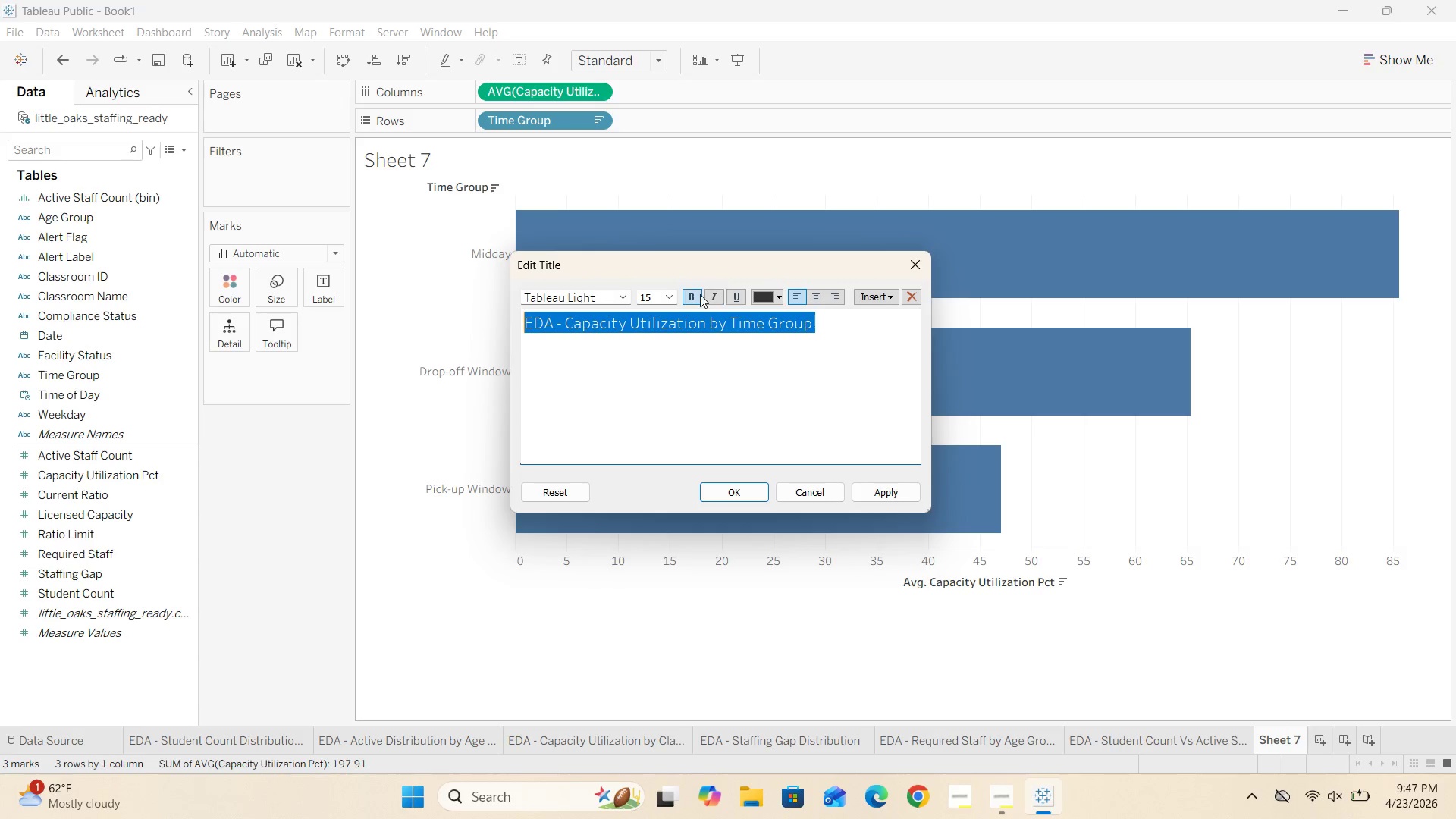 
left_click([696, 295])
 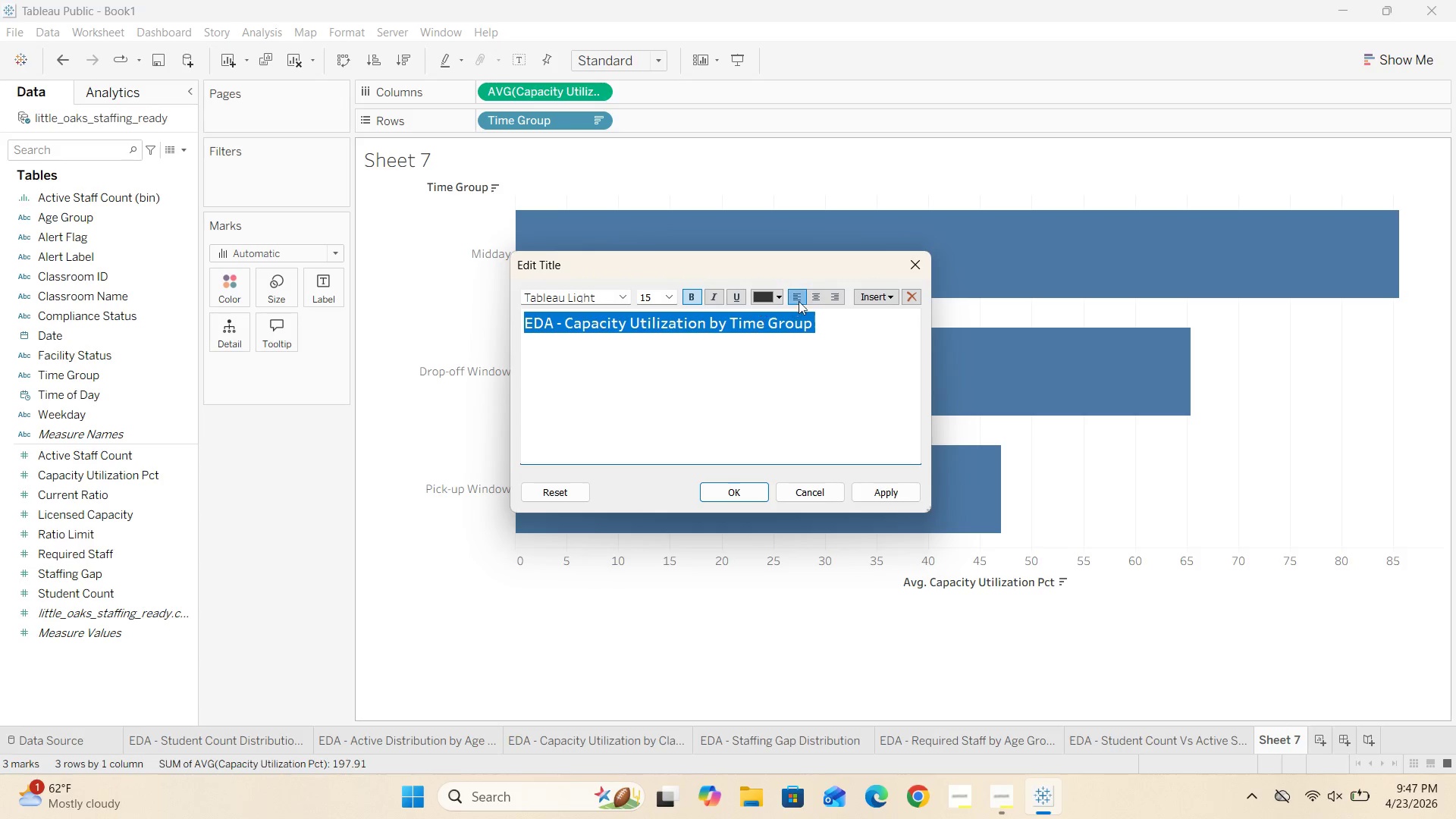 
left_click([820, 295])
 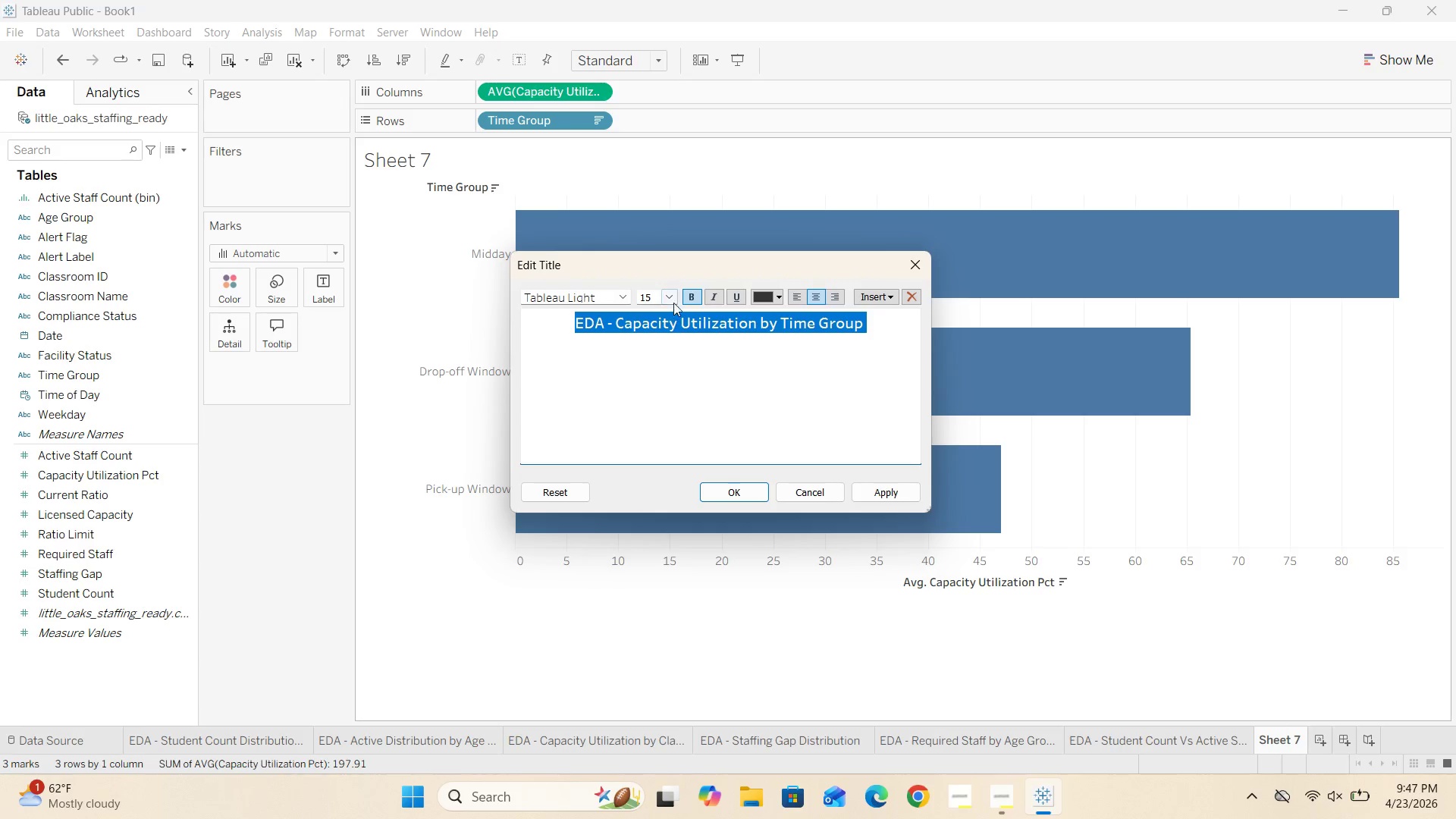 
left_click([664, 297])
 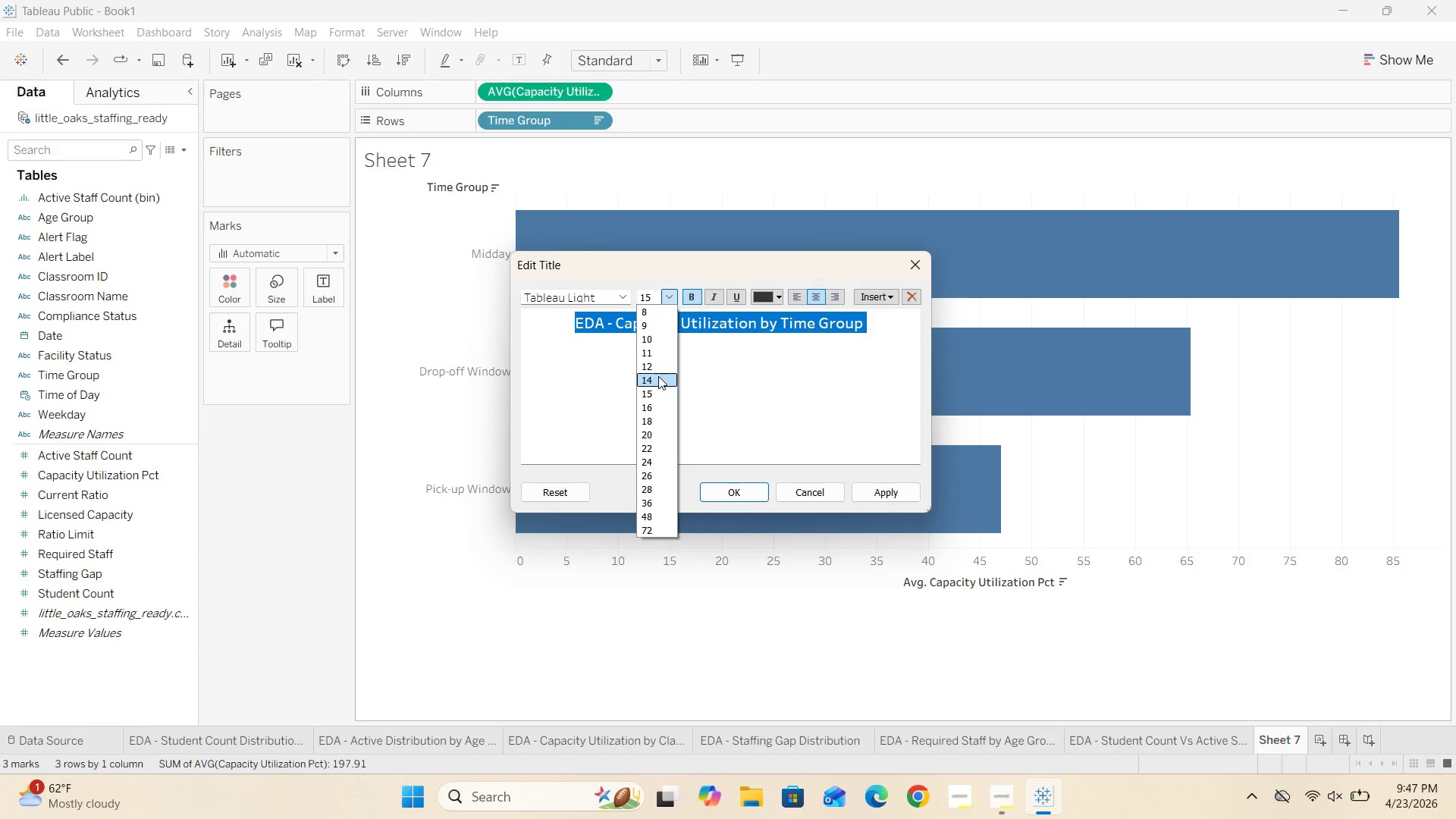 
left_click([654, 379])
 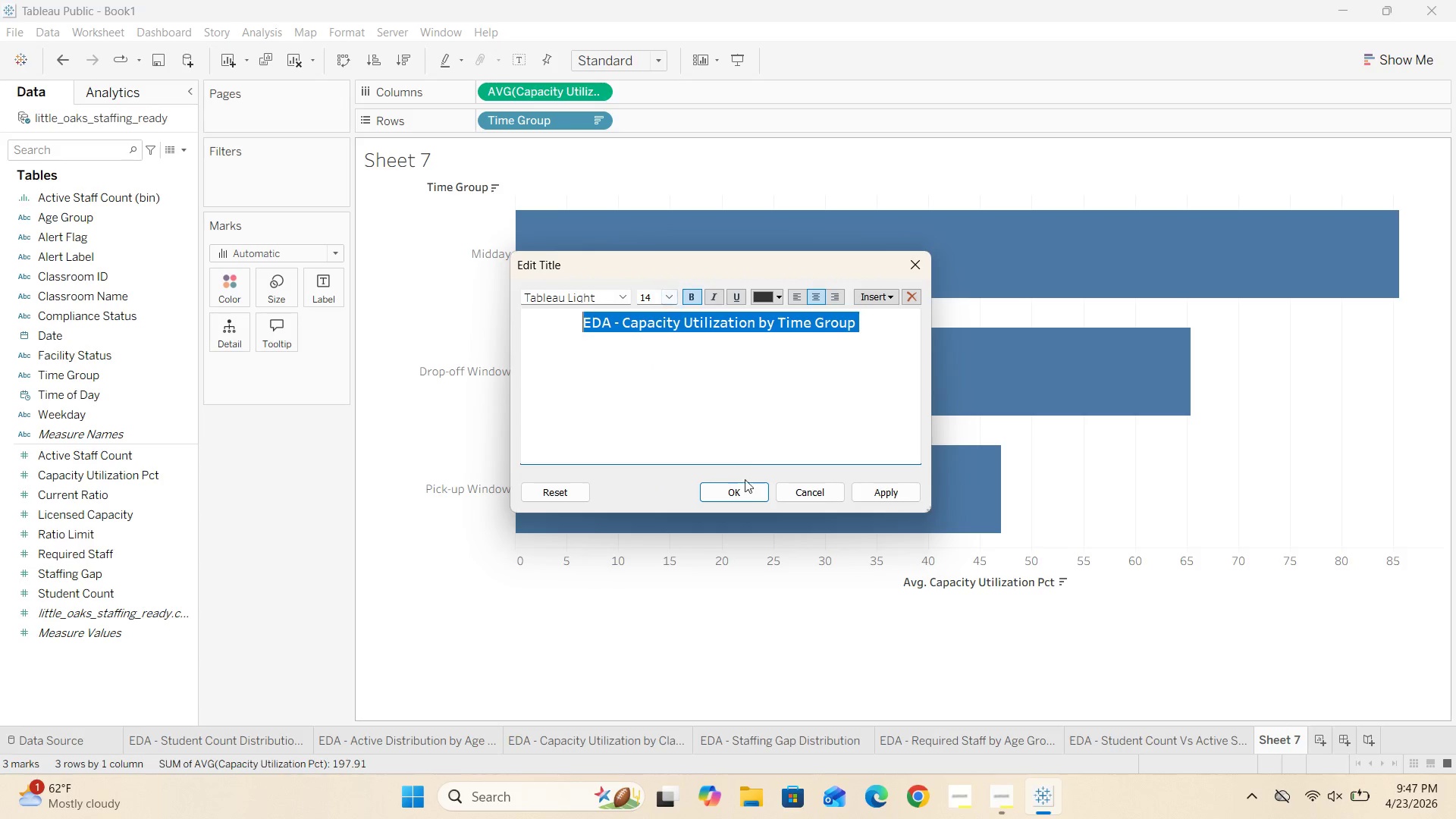 
left_click([744, 490])
 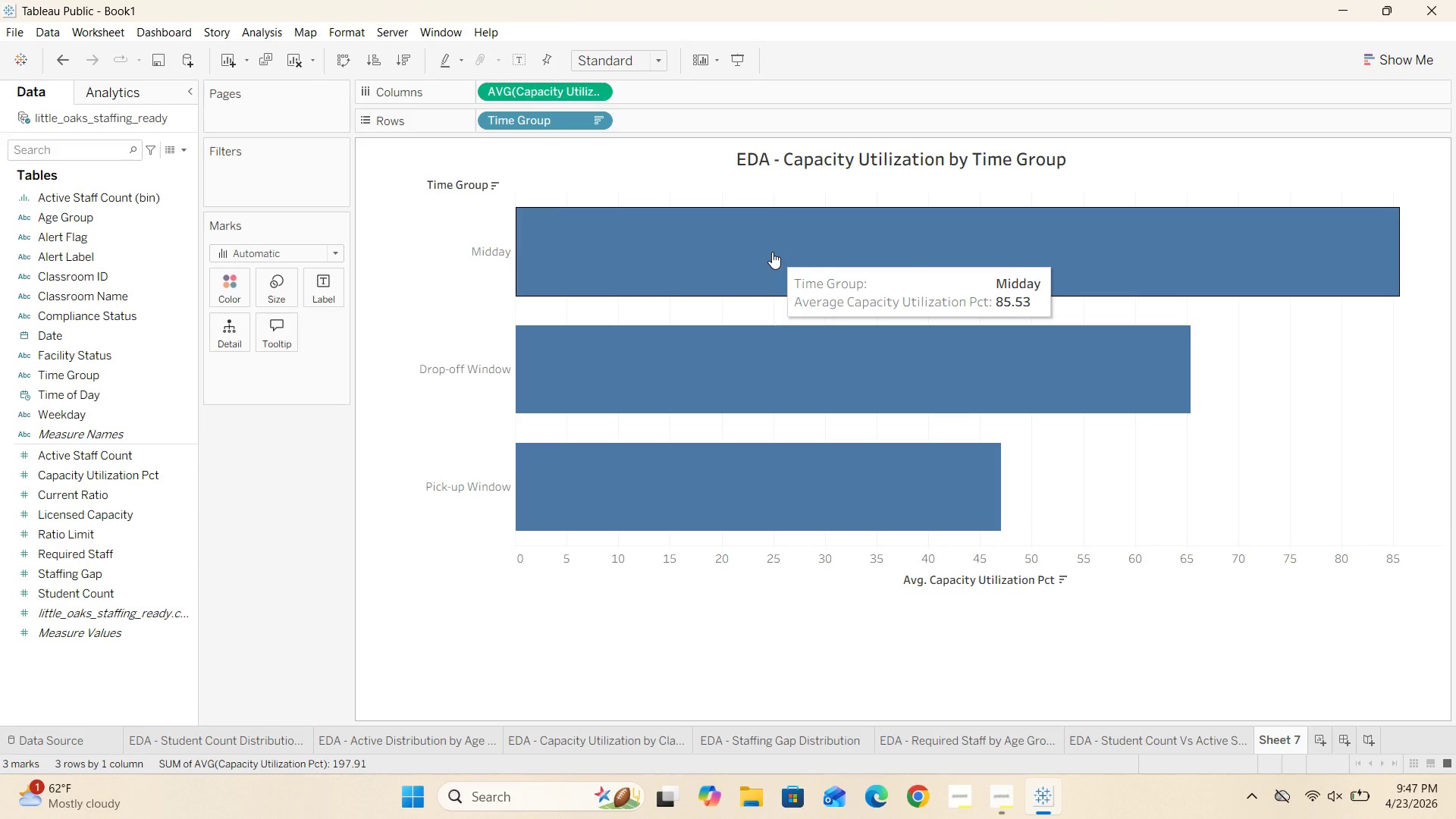 
wait(5.45)
 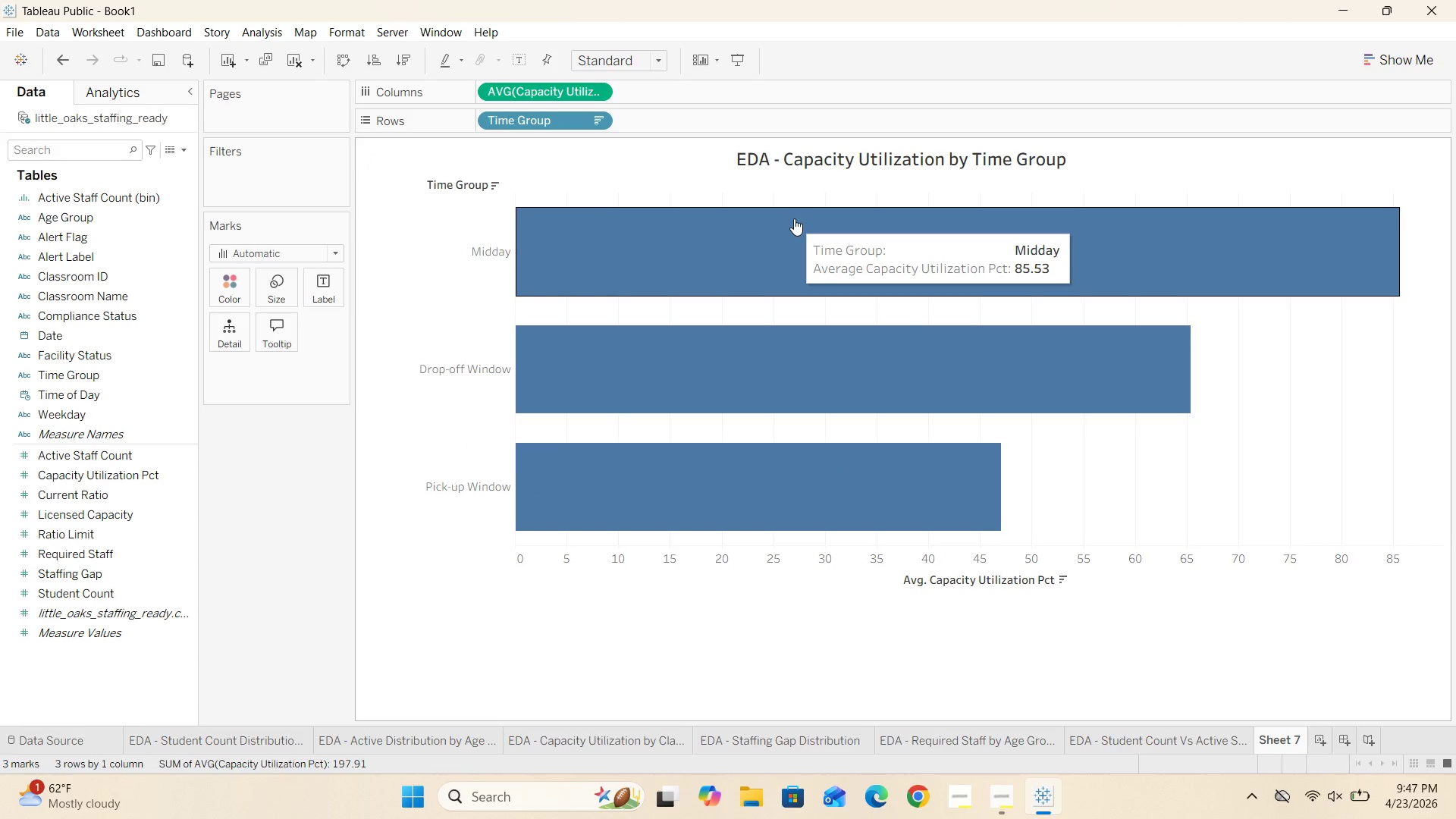 
double_click([1288, 737])
 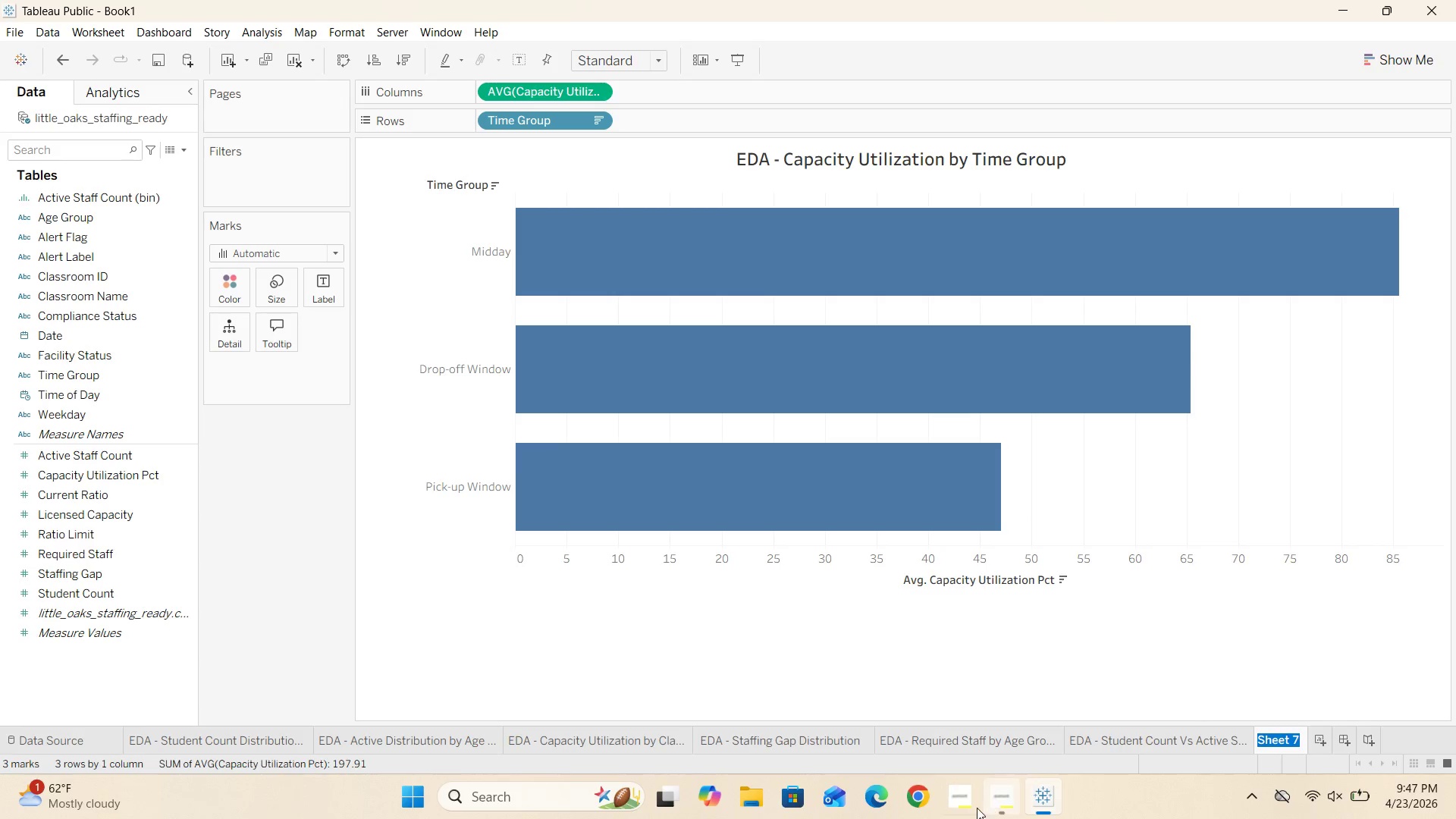 
left_click([989, 808])